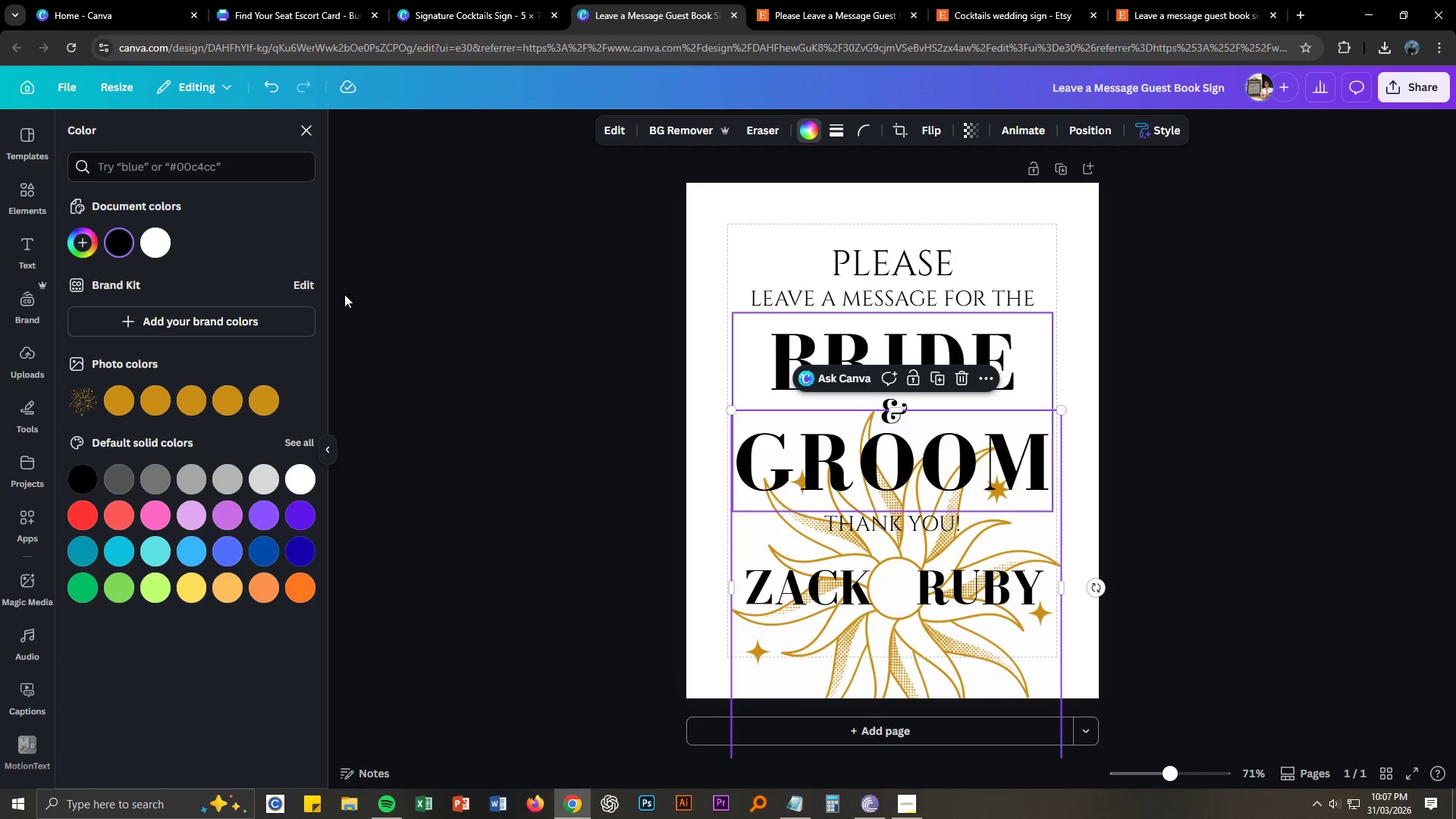 
left_click([102, 243])
 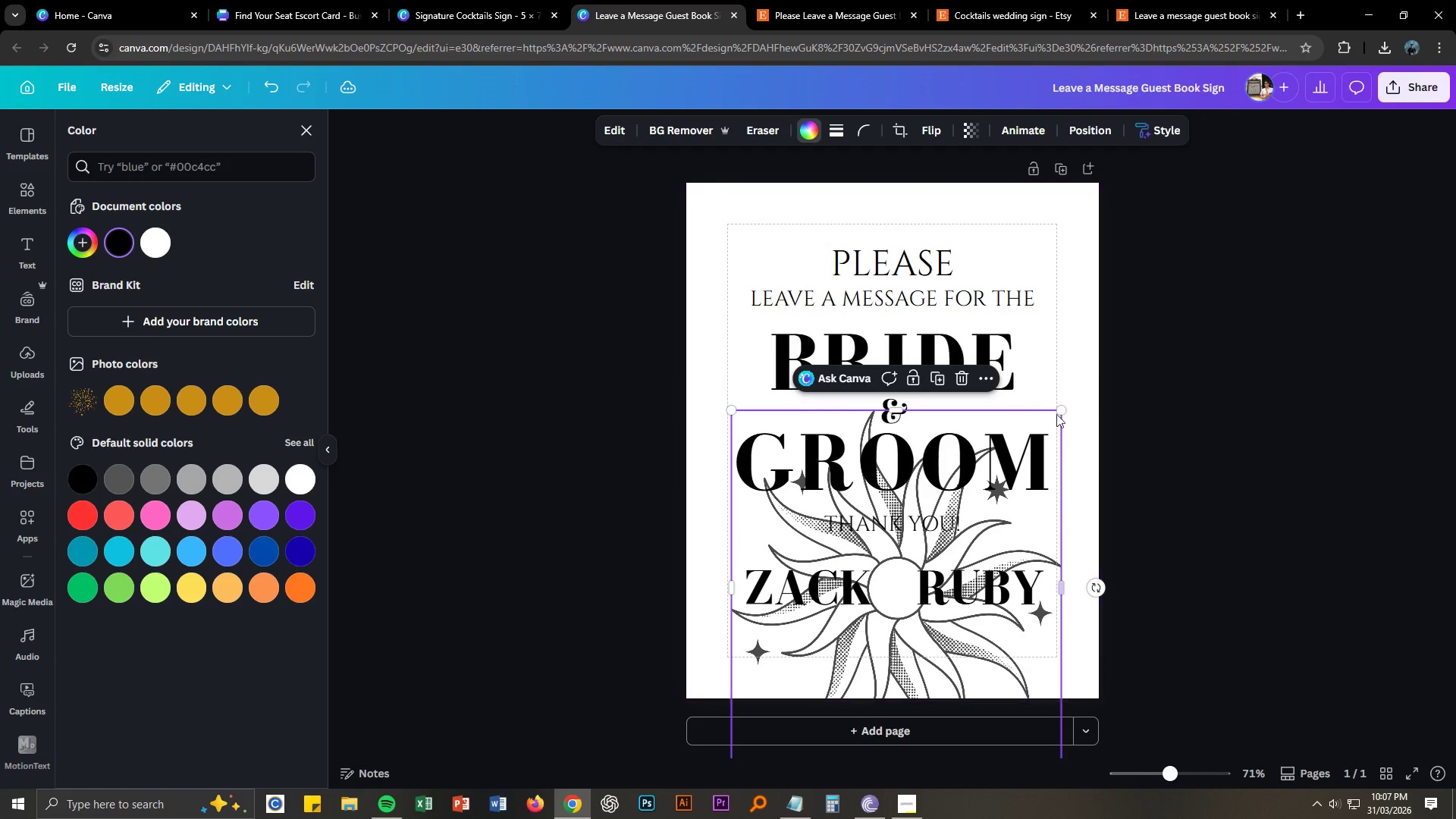 
left_click_drag(start_coordinate=[1063, 412], to_coordinate=[792, 654])
 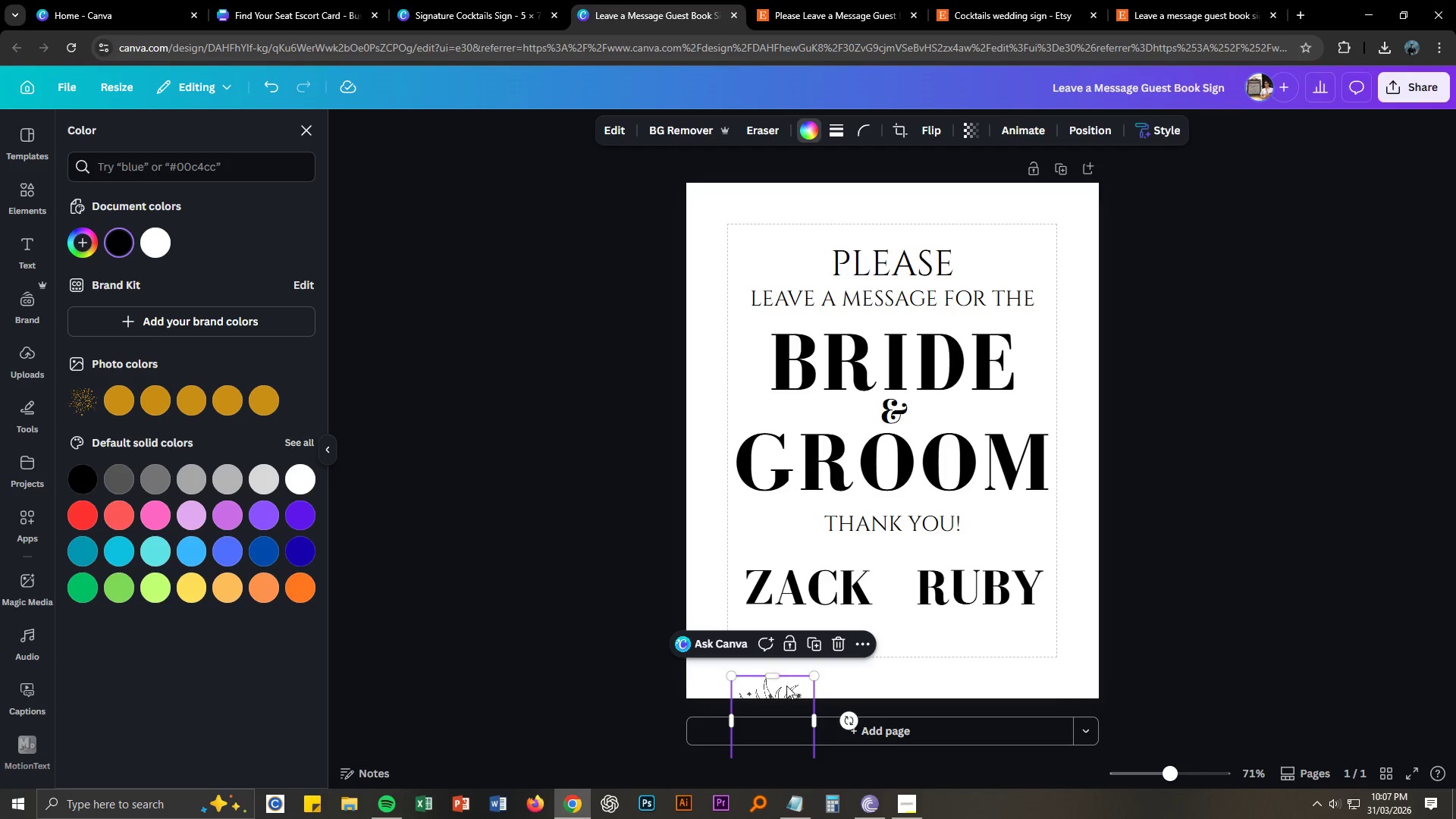 
left_click_drag(start_coordinate=[786, 686], to_coordinate=[909, 555])
 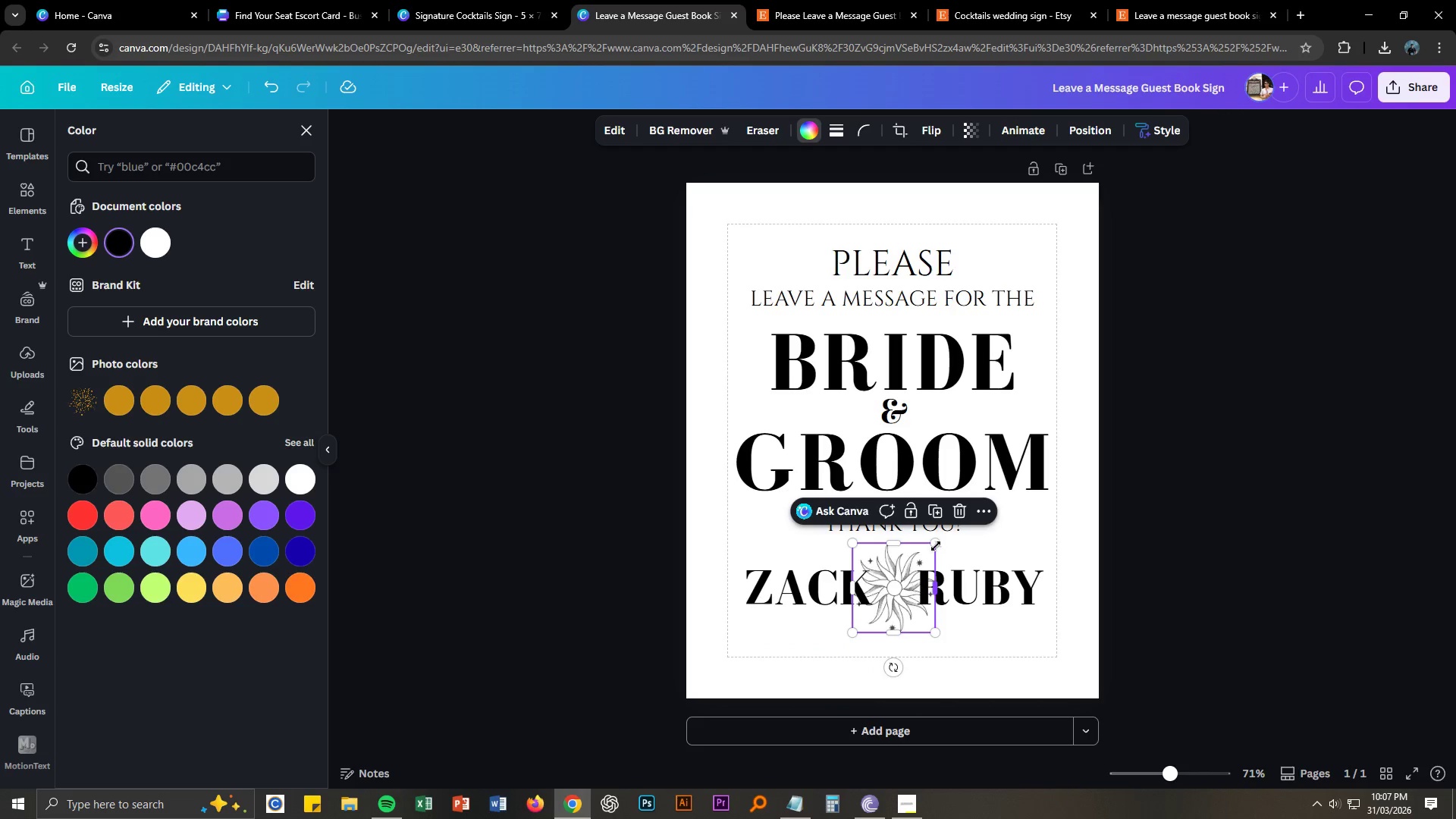 
left_click_drag(start_coordinate=[936, 544], to_coordinate=[896, 570])
 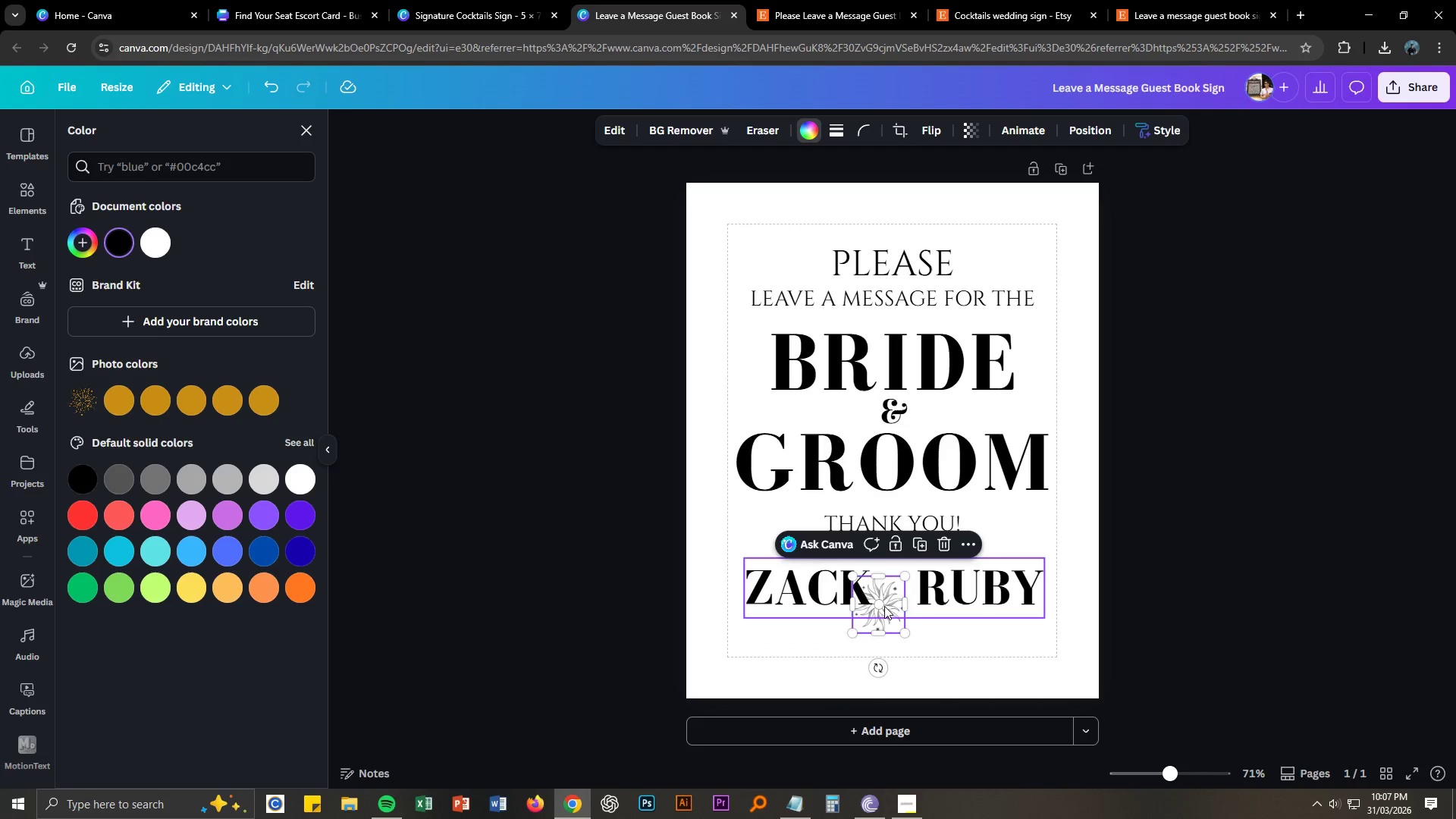 
left_click_drag(start_coordinate=[883, 606], to_coordinate=[895, 593])
 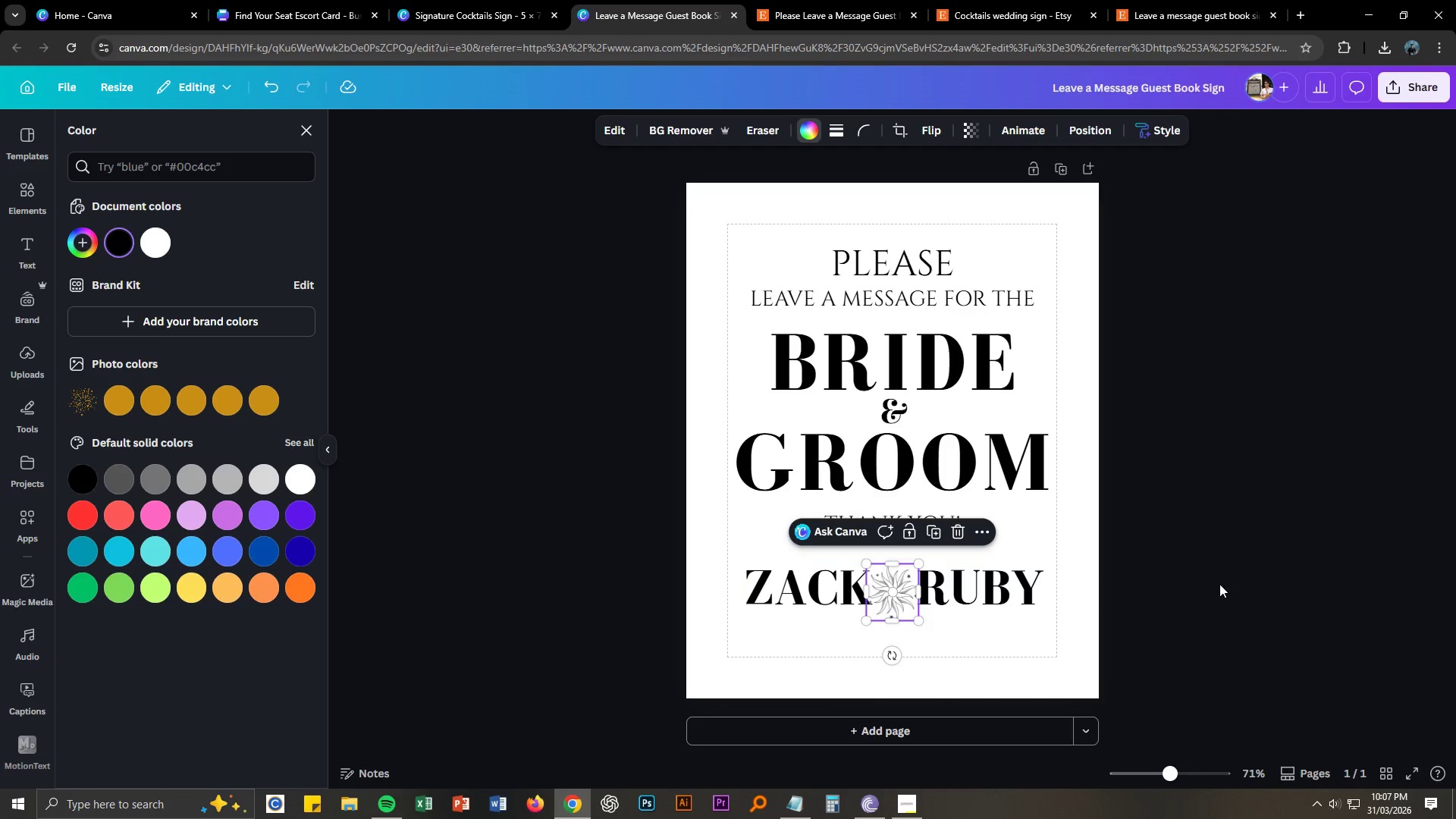 
left_click([1226, 585])
 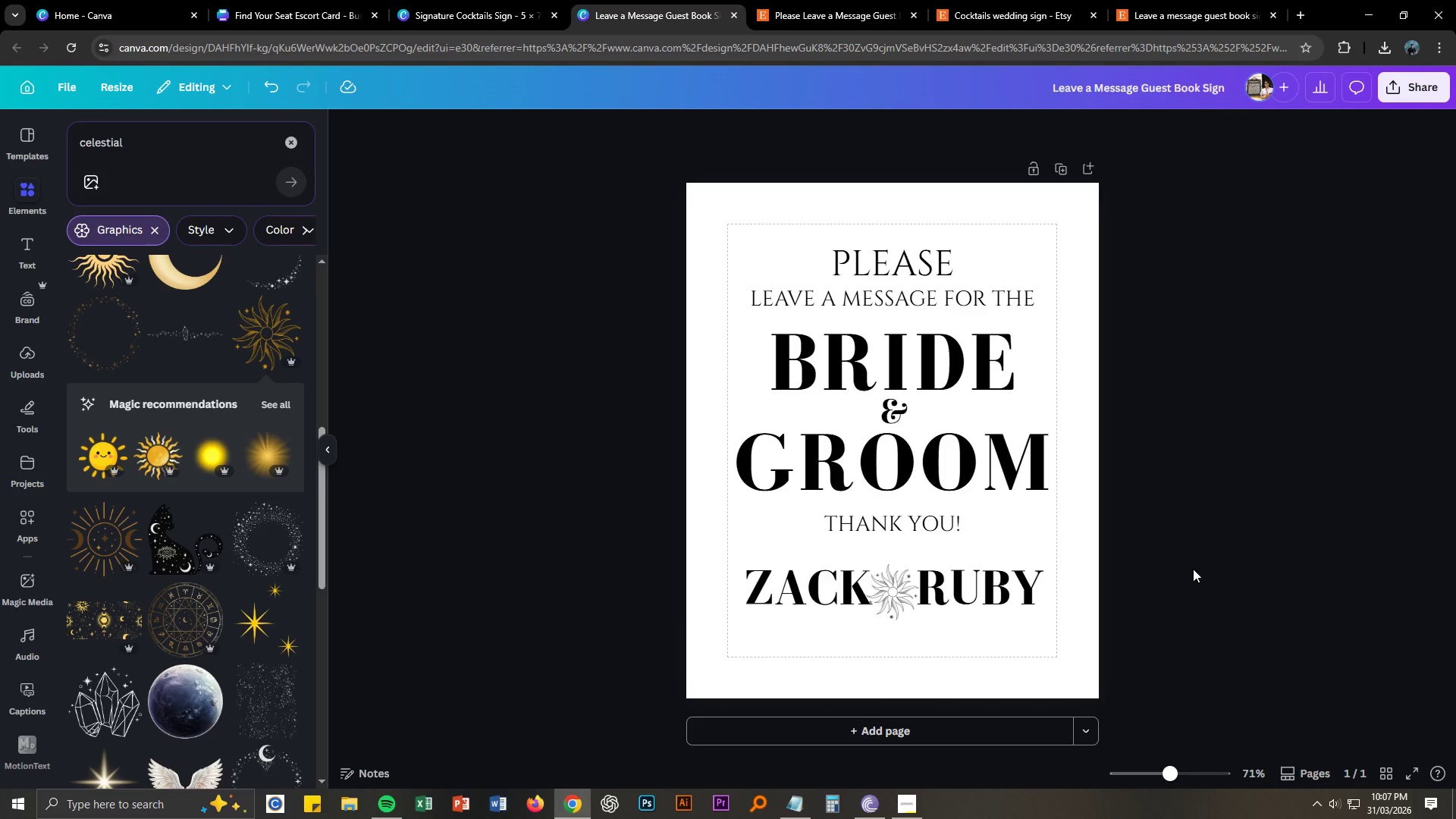 
wait(5.81)
 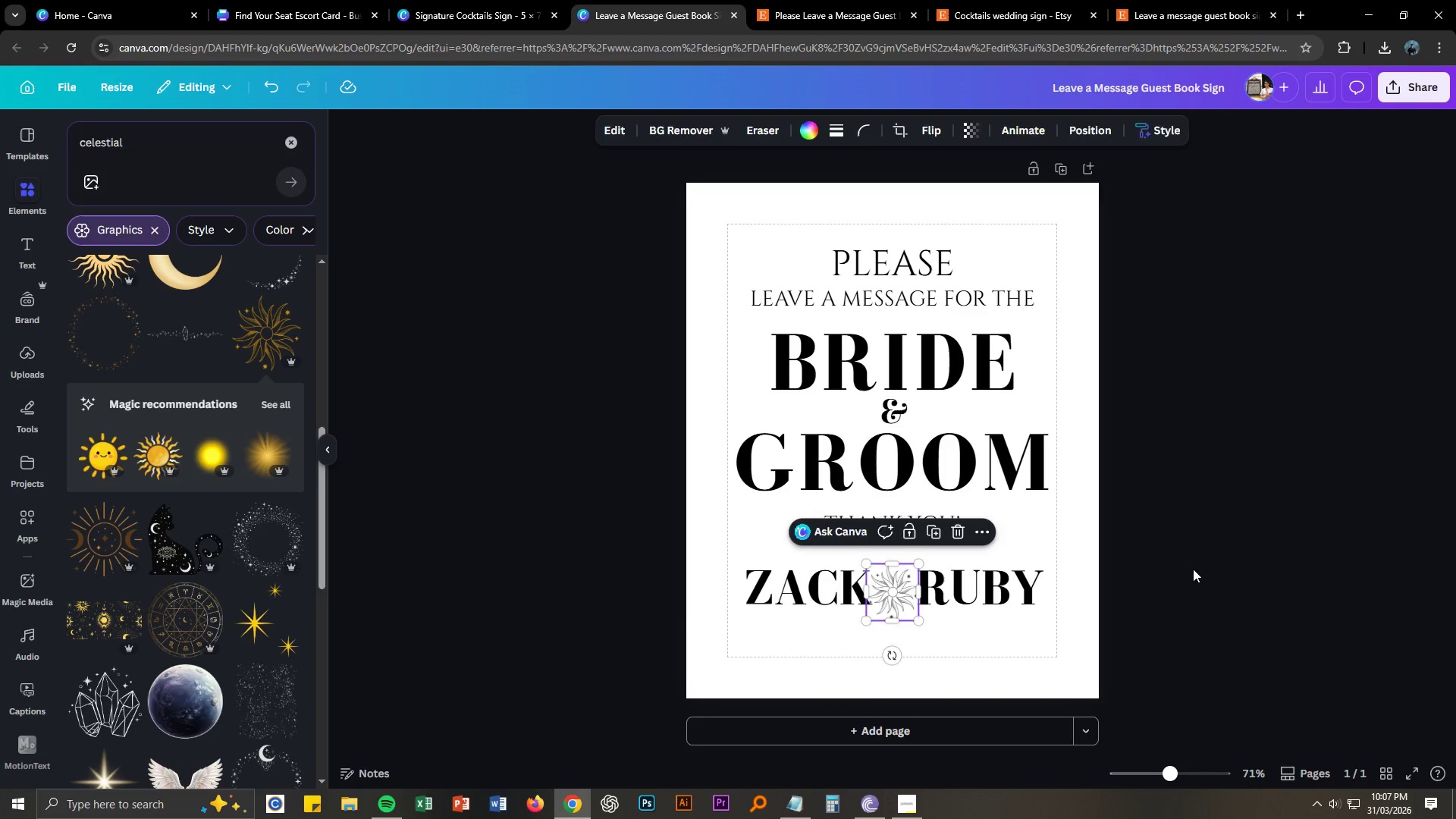 
left_click([904, 585])
 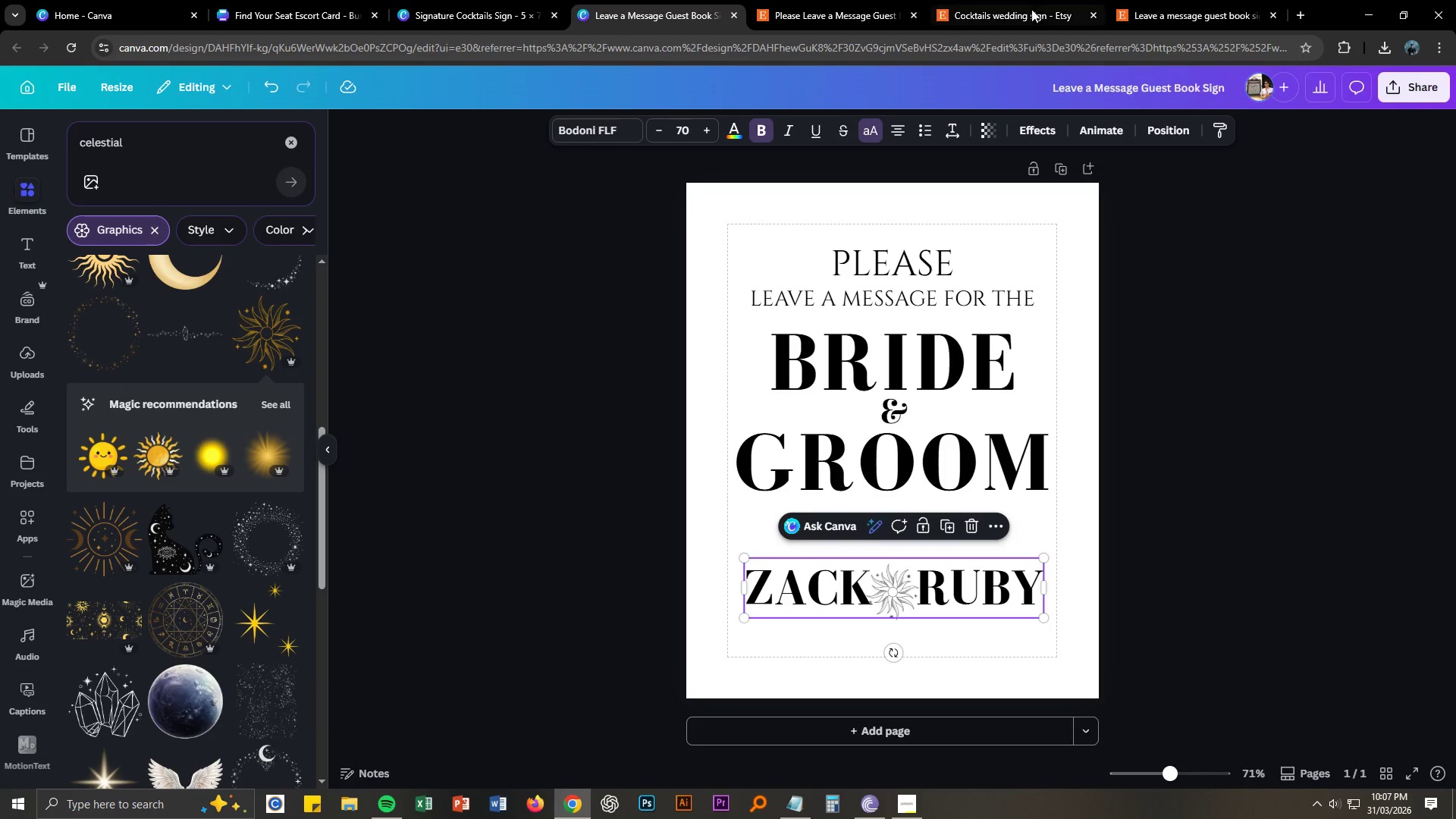 
left_click([1178, 0])
 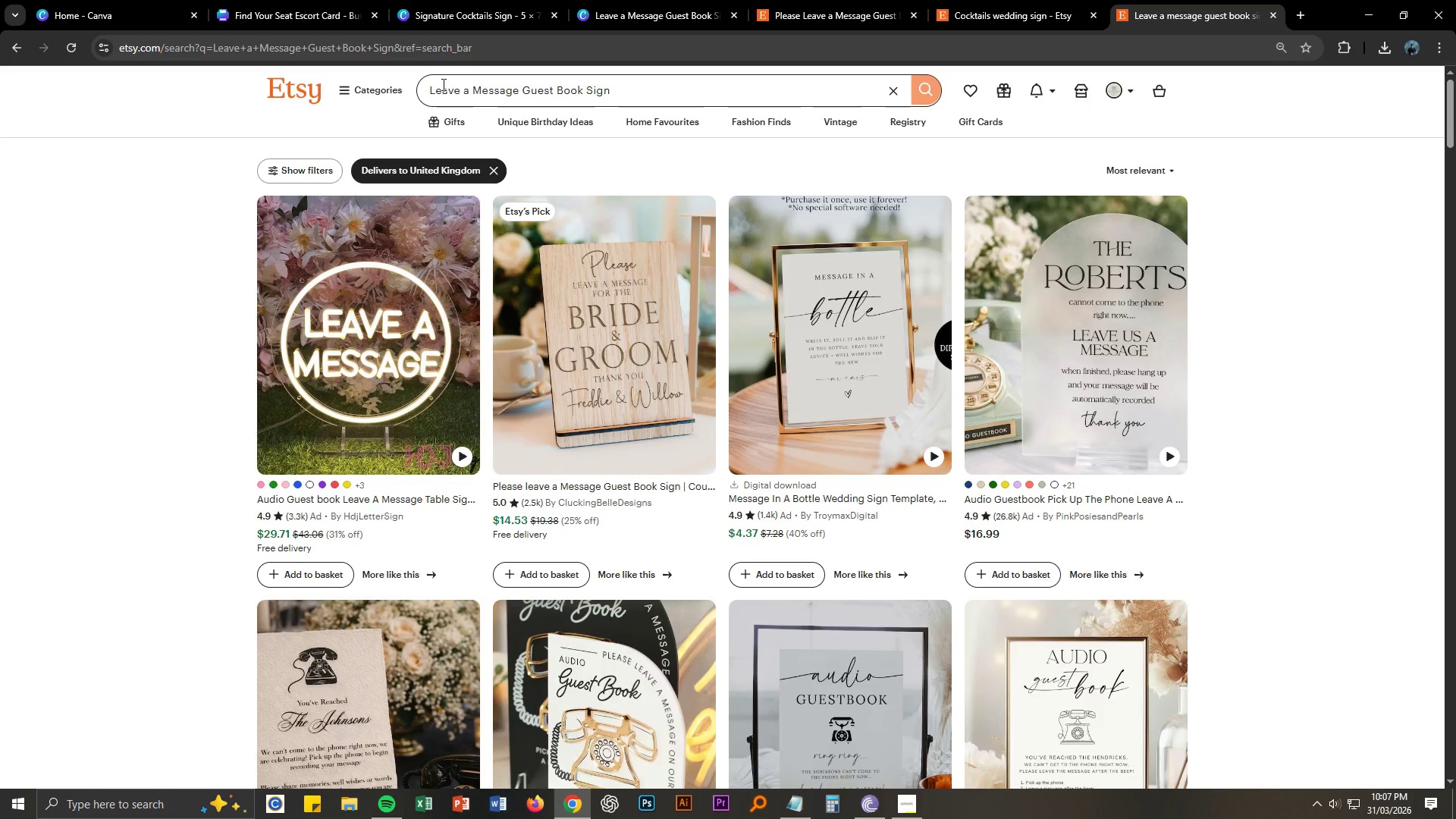 
left_click([430, 89])
 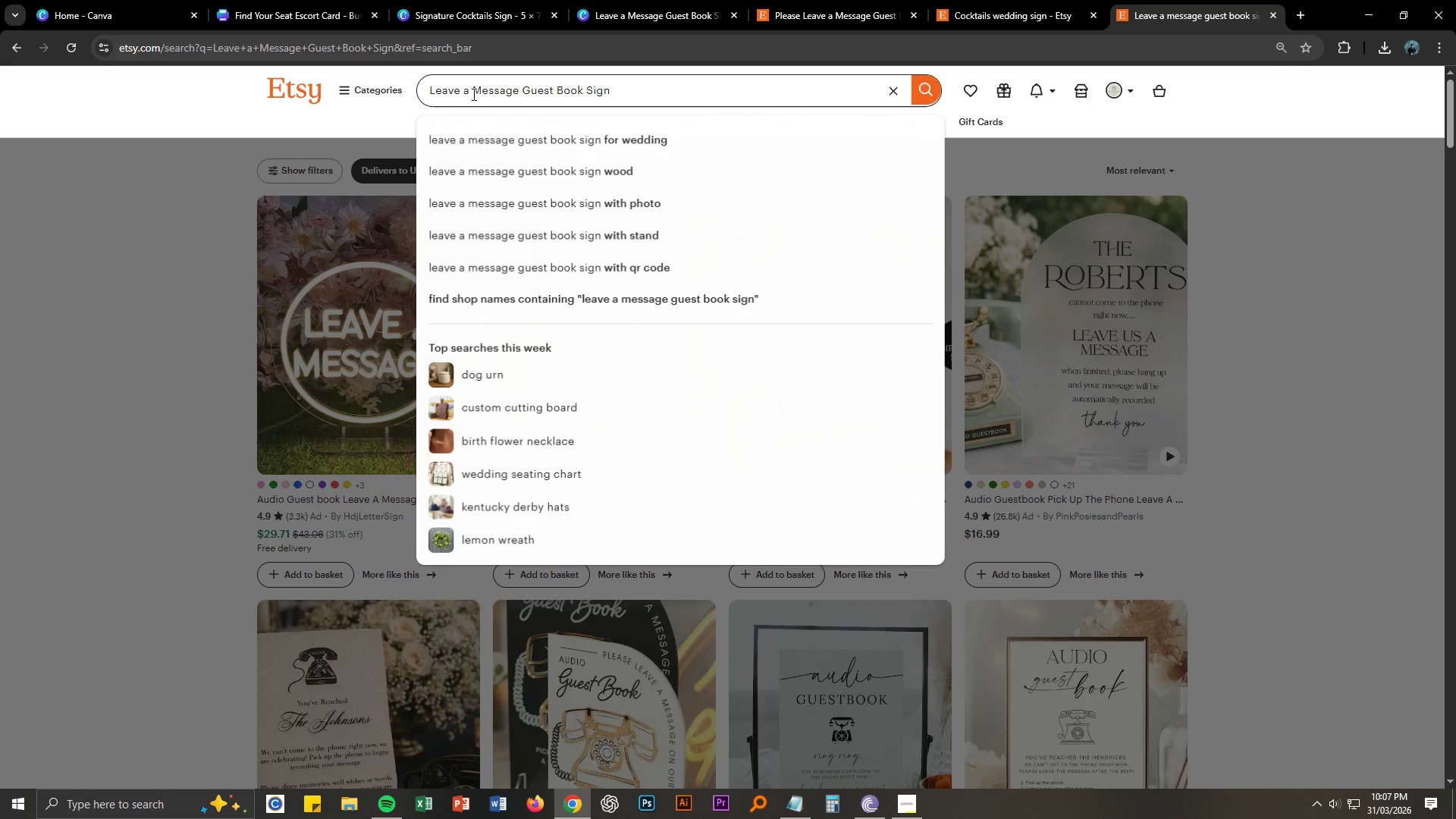 
type(celestial)
 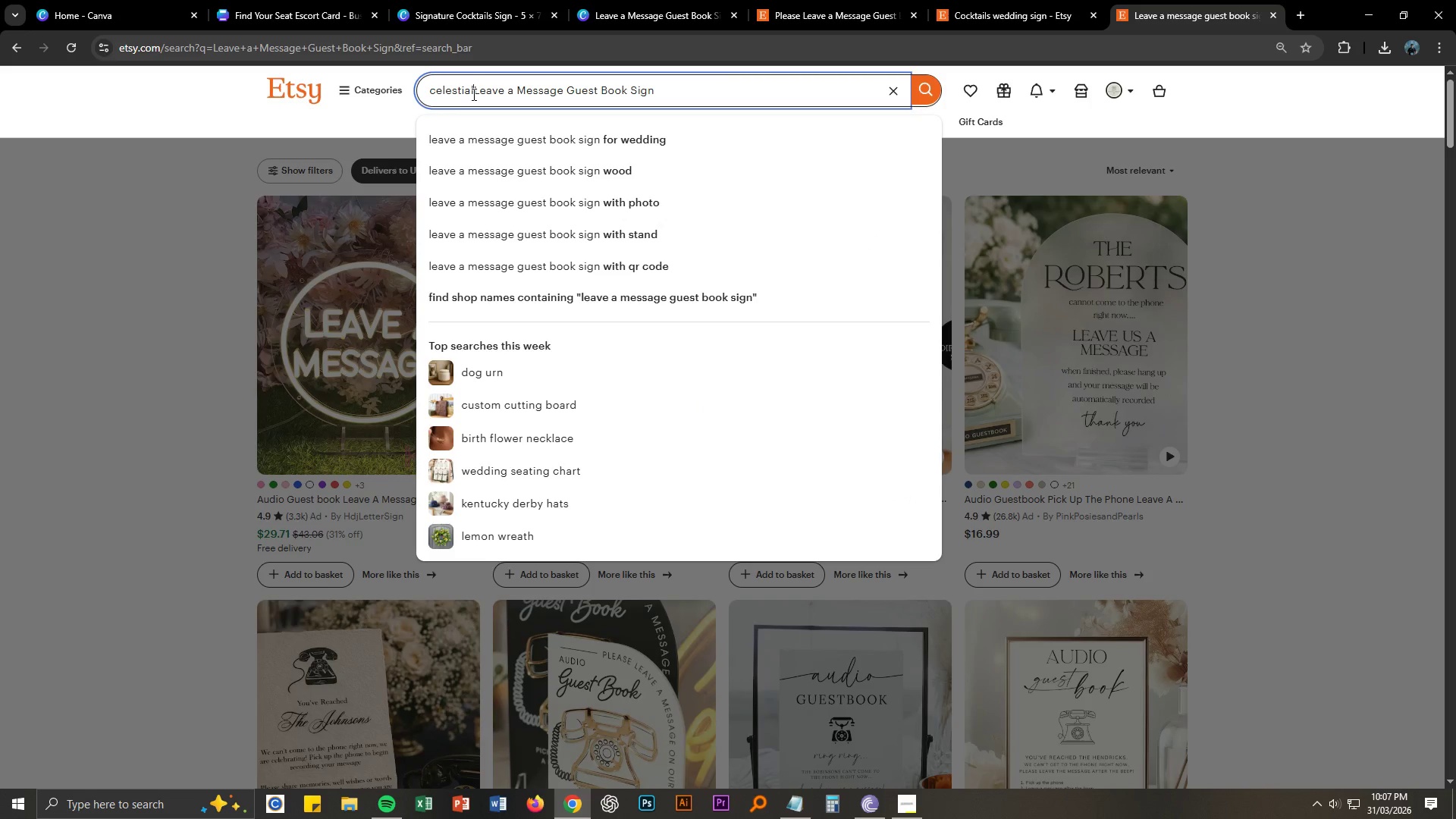 
key(Enter)
 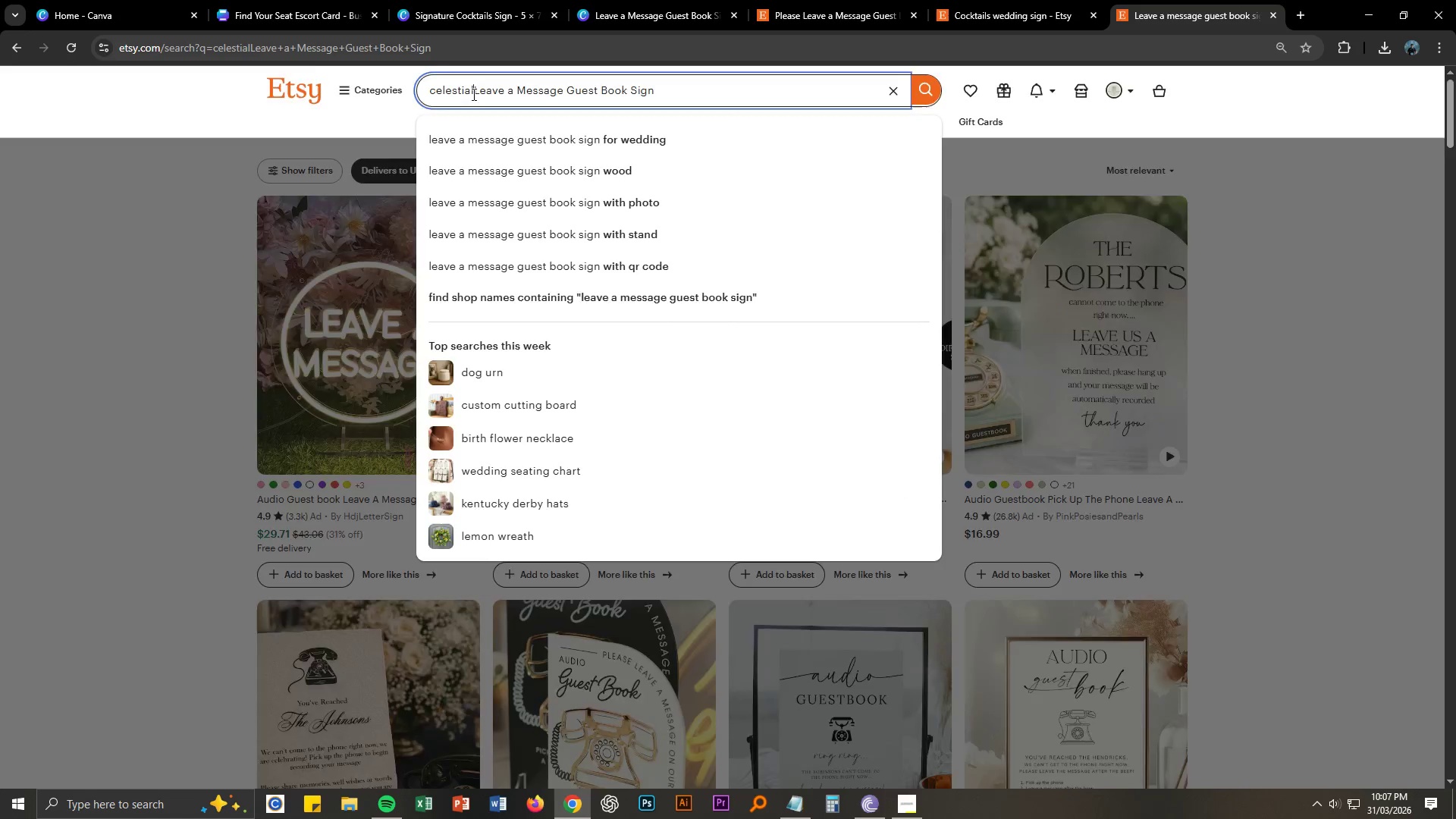 
key(Space)
 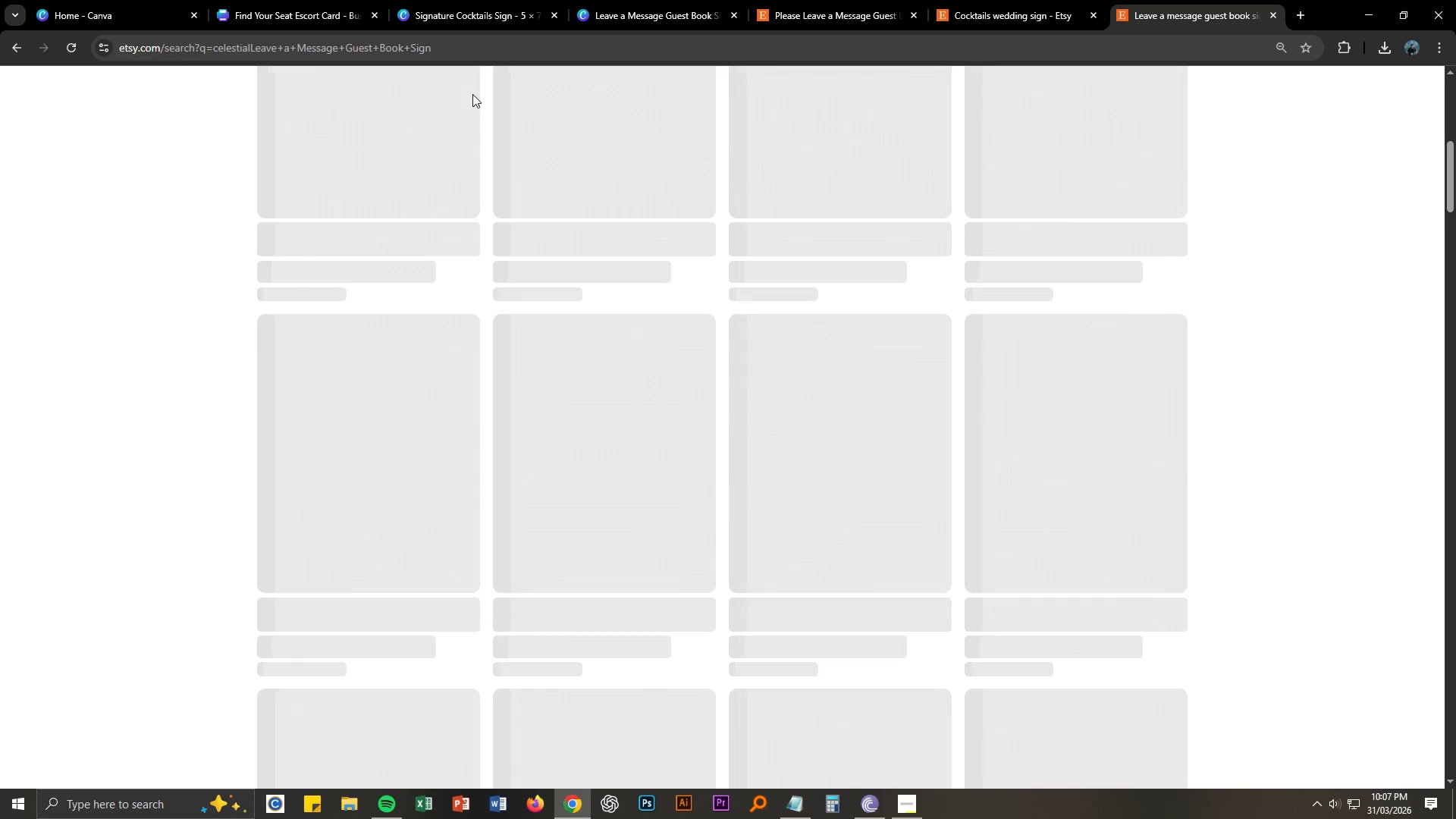 
scroll: coordinate [605, 240], scroll_direction: up, amount: 9.0
 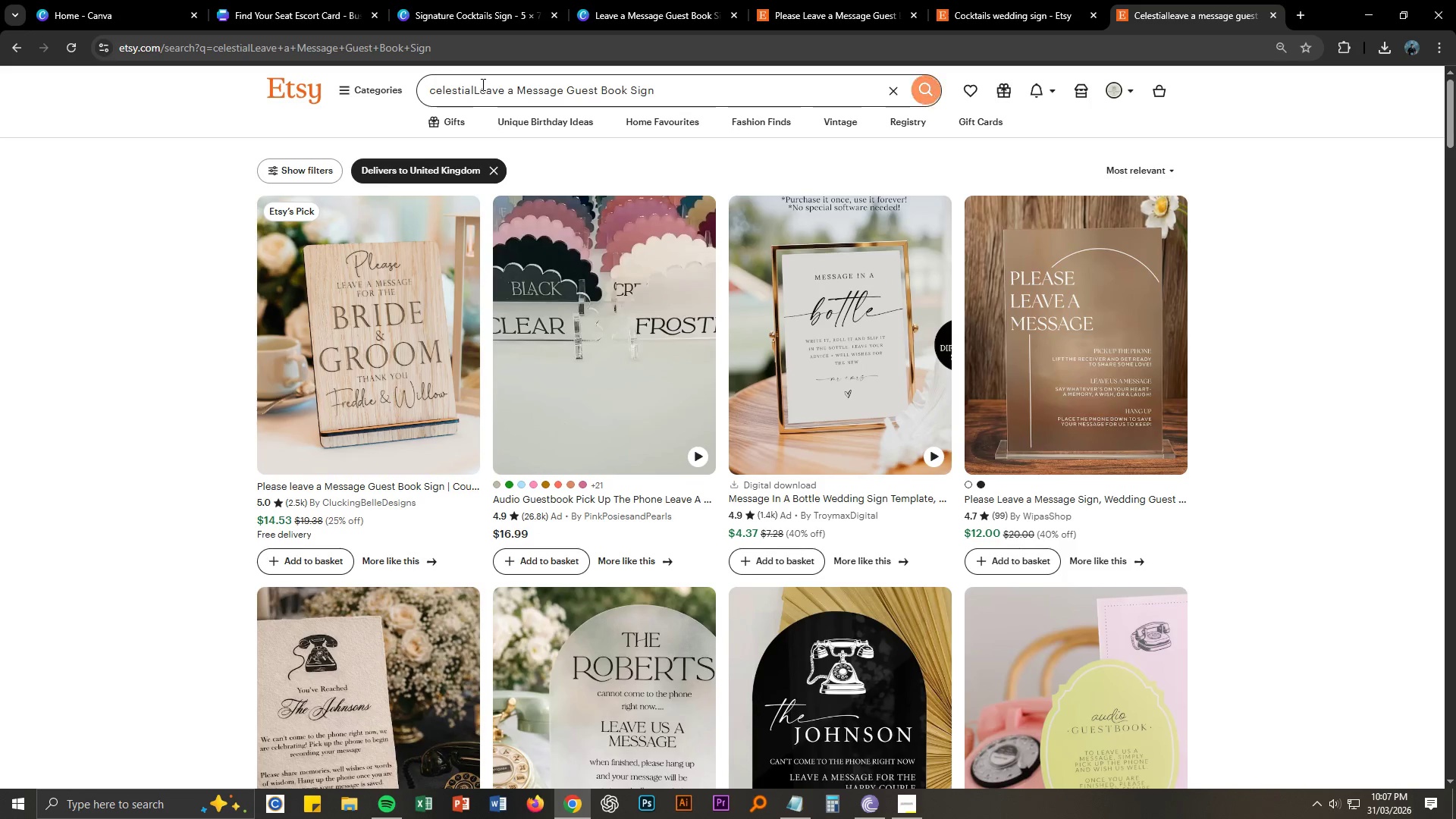 
key(Space)
 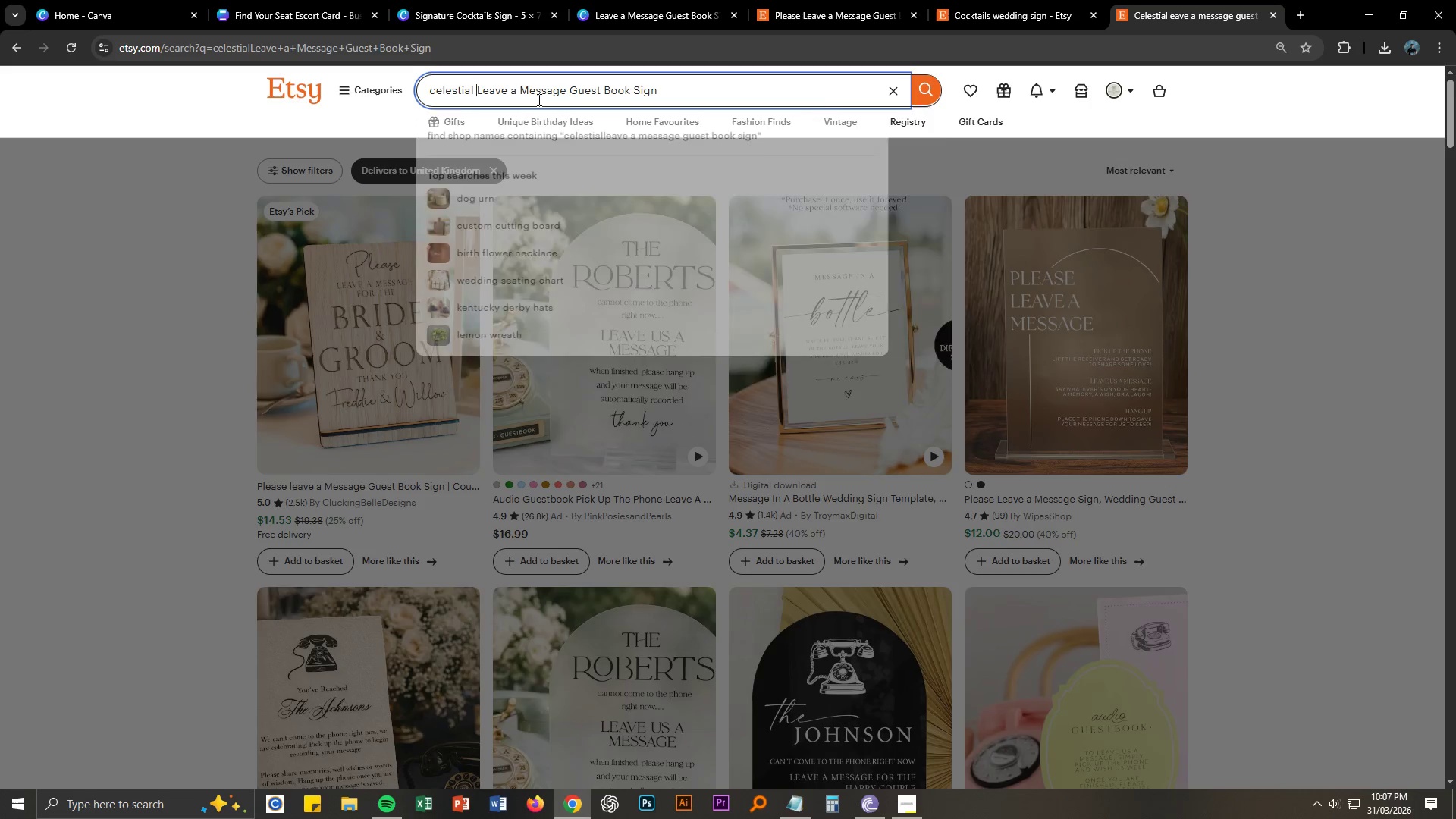 
key(NumpadEnter)
 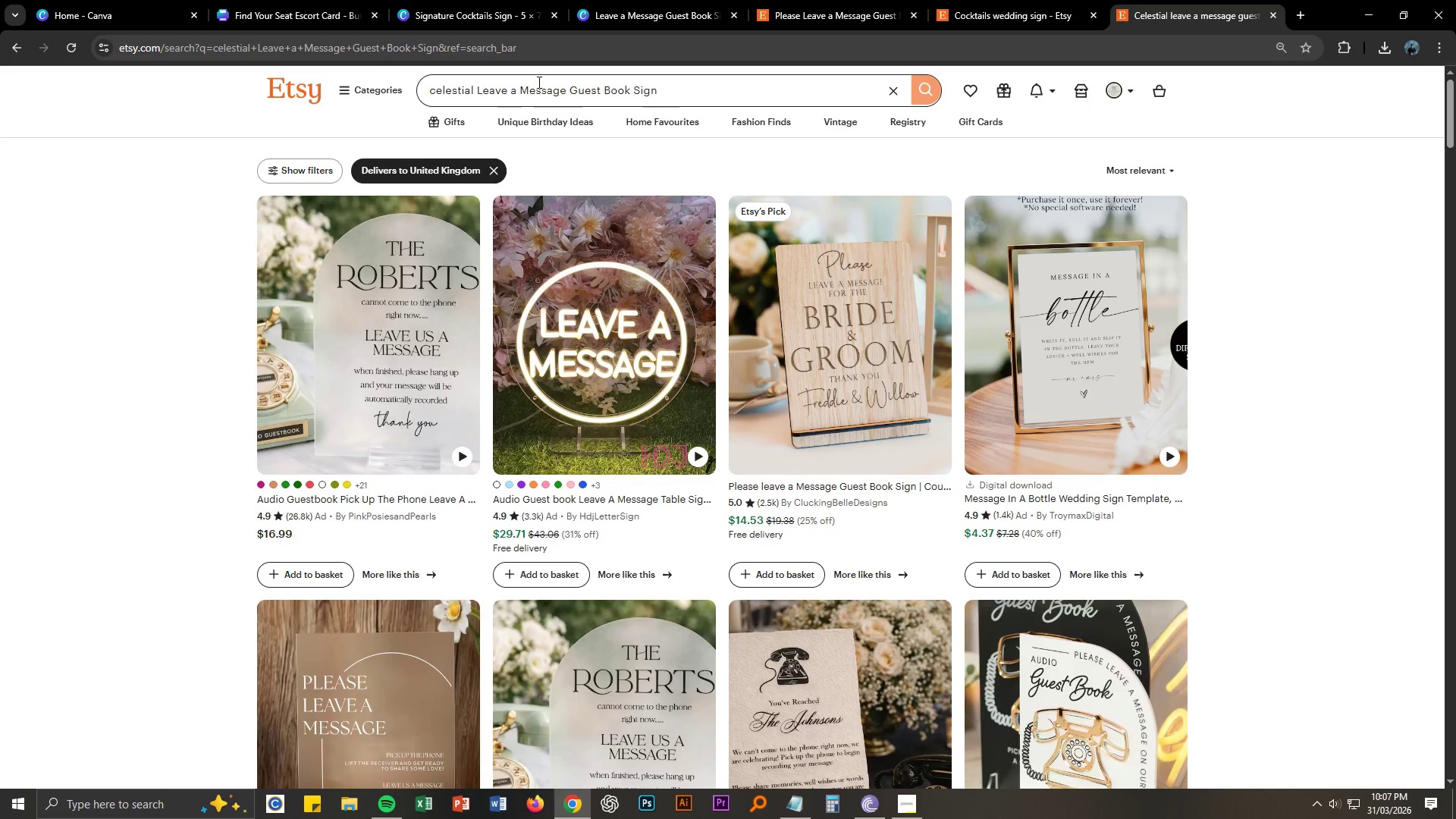 
left_click_drag(start_coordinate=[479, 91], to_coordinate=[566, 89])
 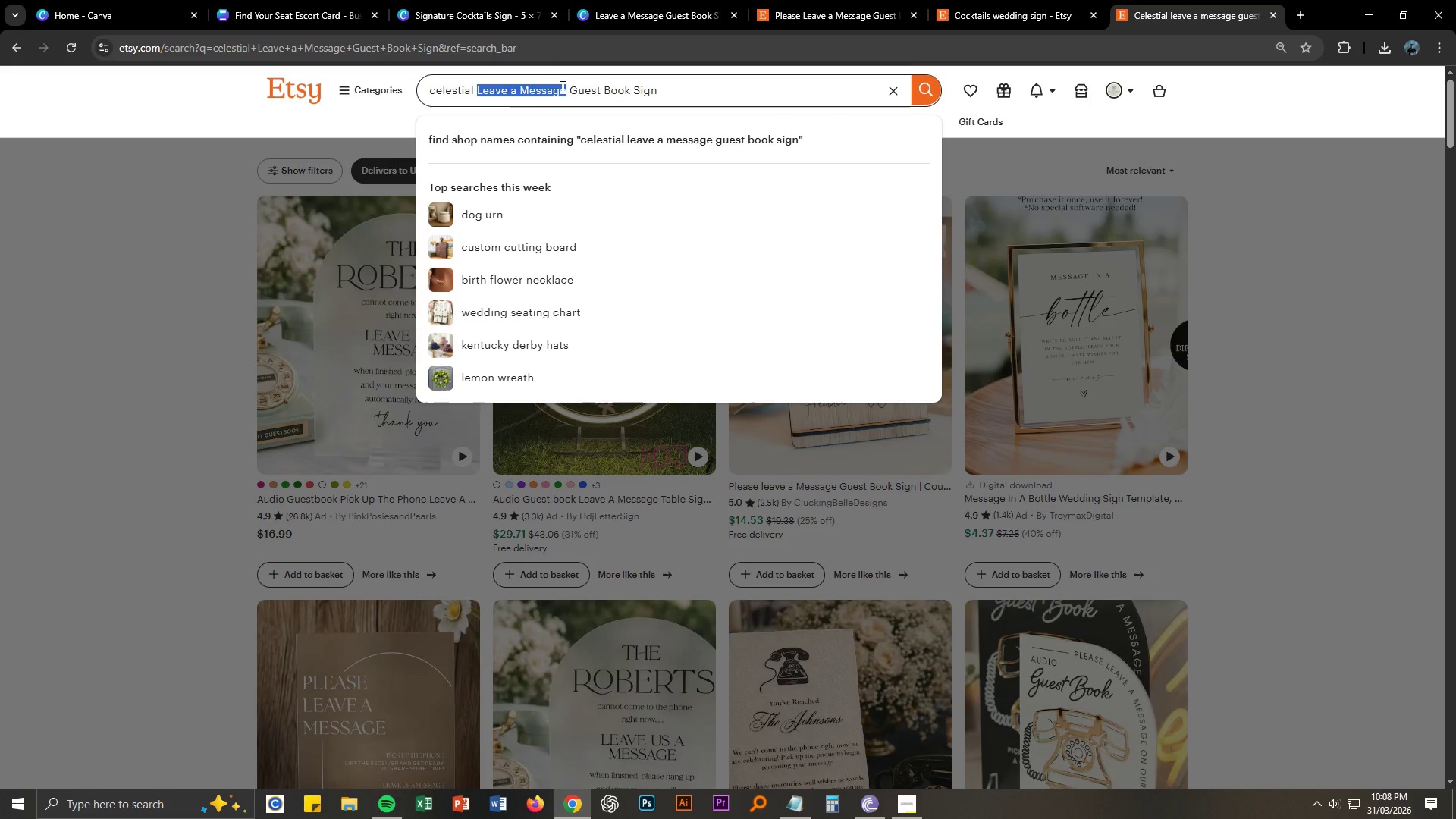 
key(Backspace)
 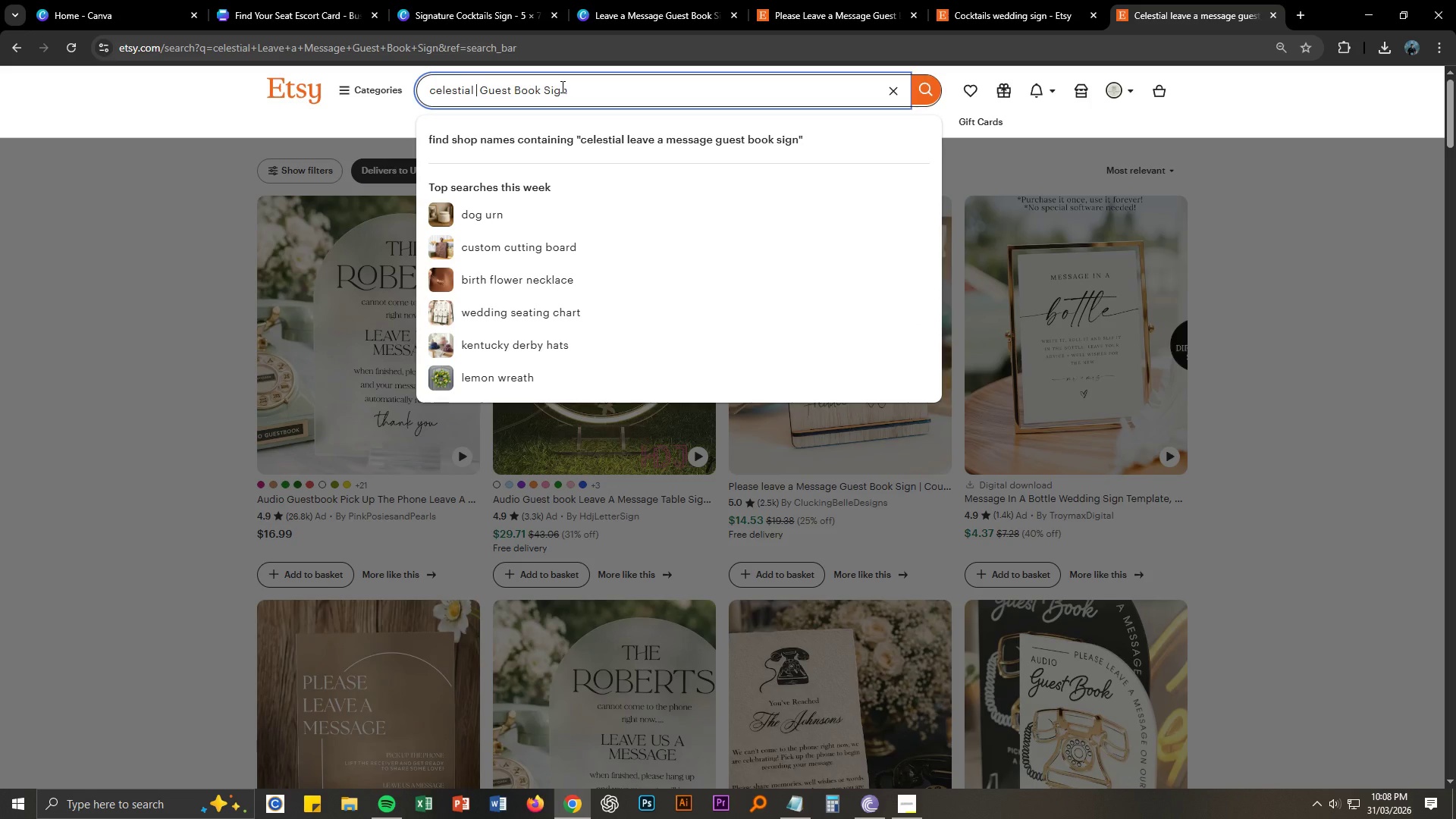 
key(Backspace)
 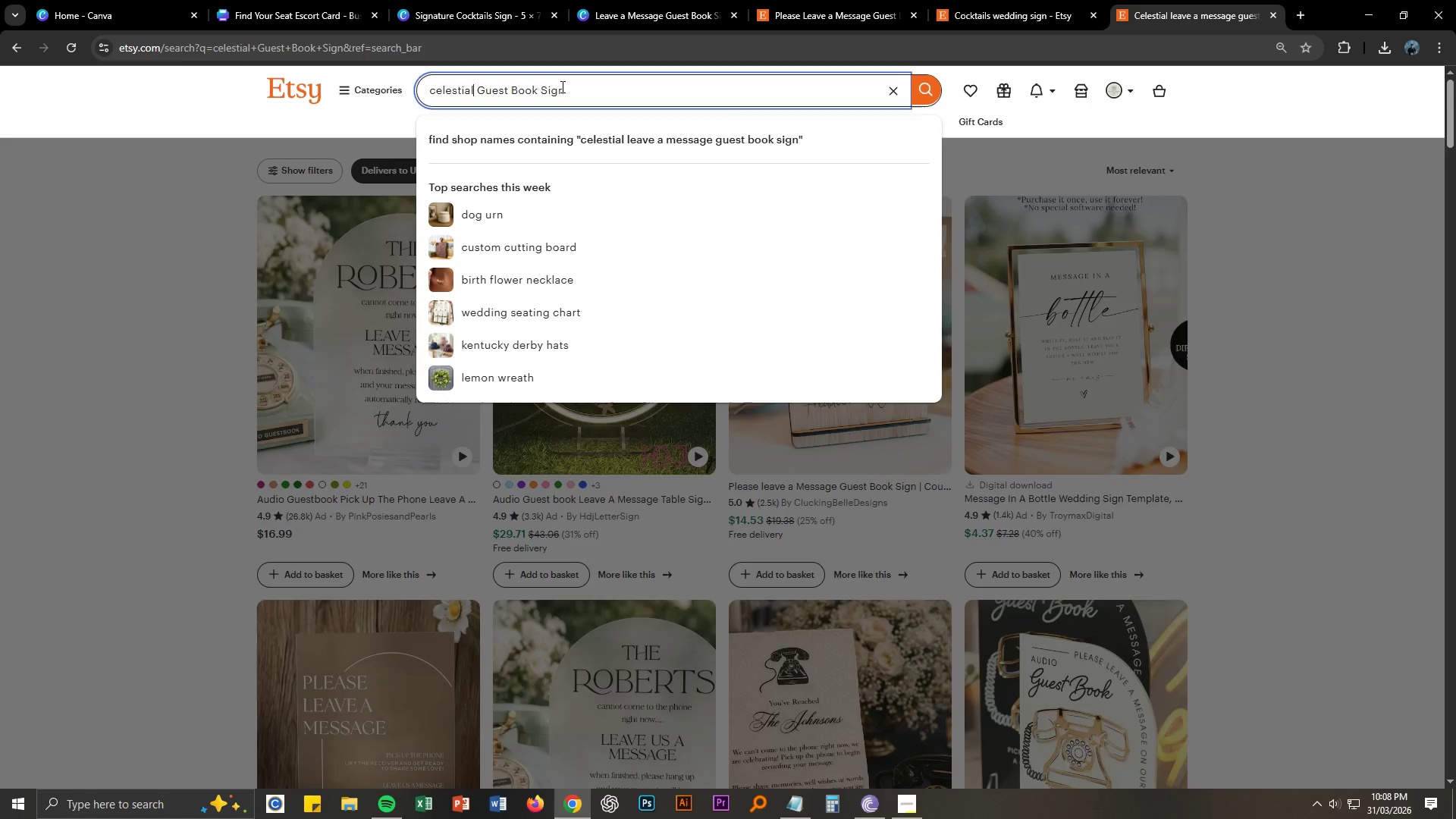 
key(Enter)
 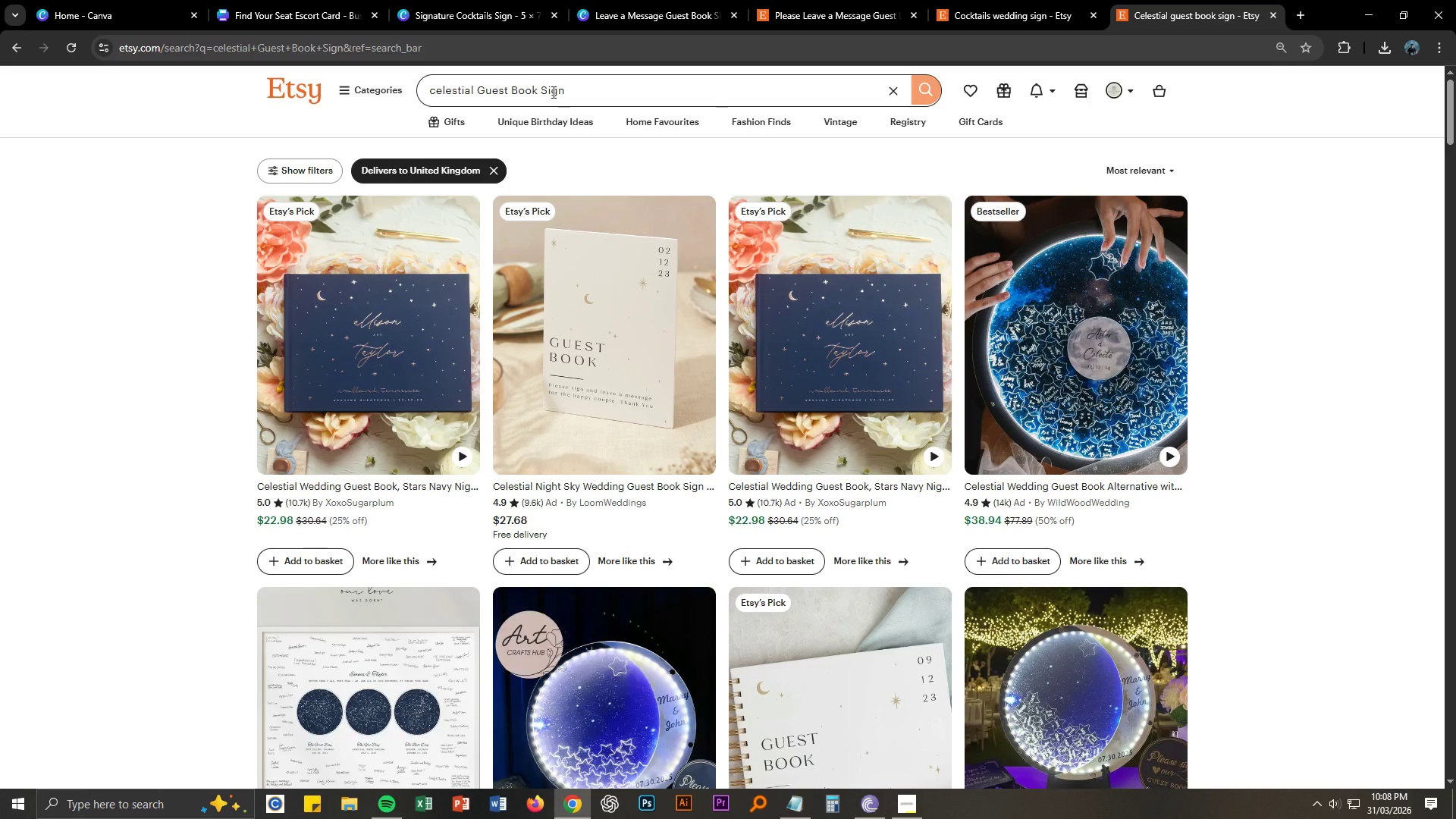 
wait(16.38)
 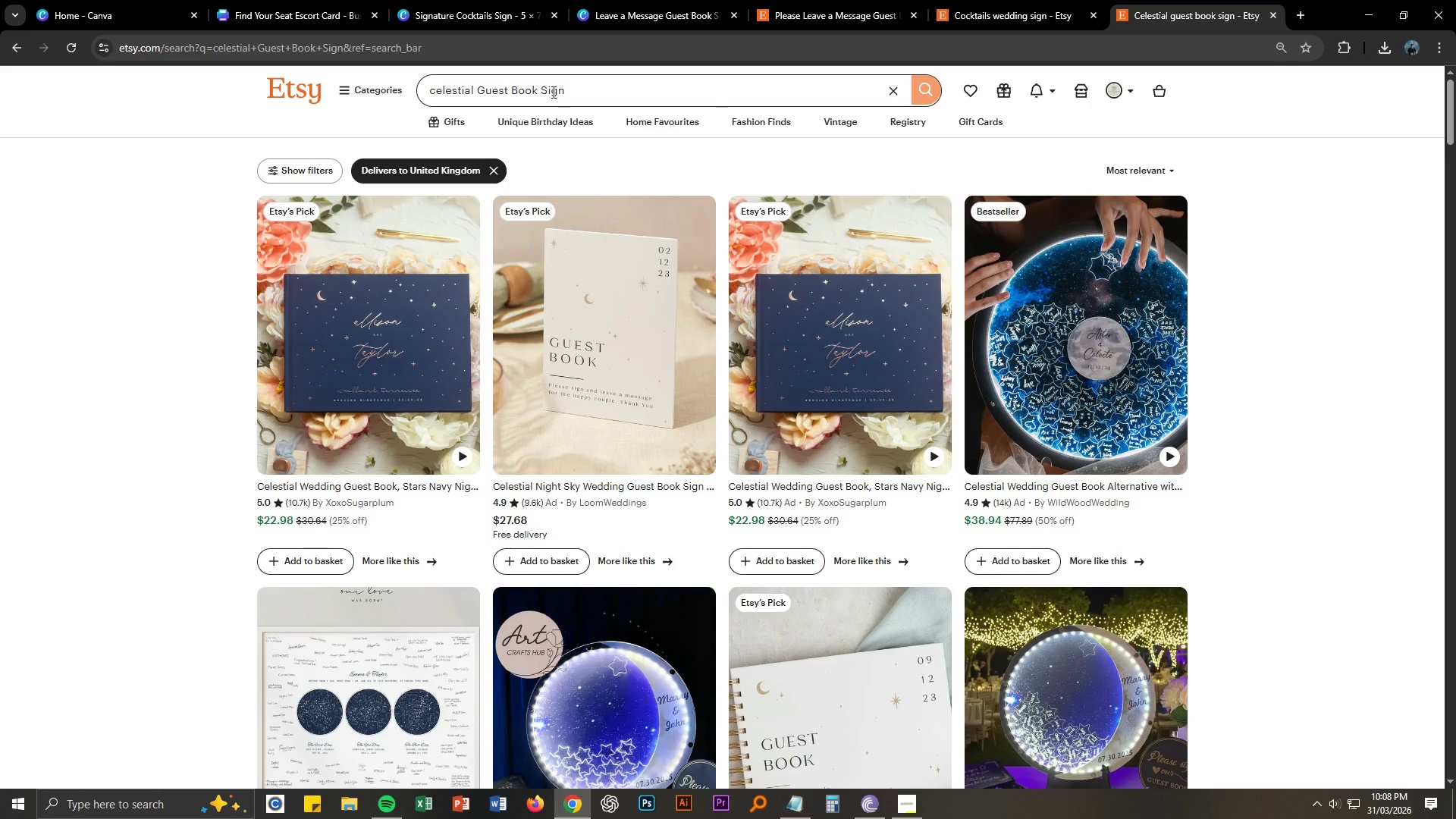 
scroll: coordinate [612, 323], scroll_direction: down, amount: 10.0
 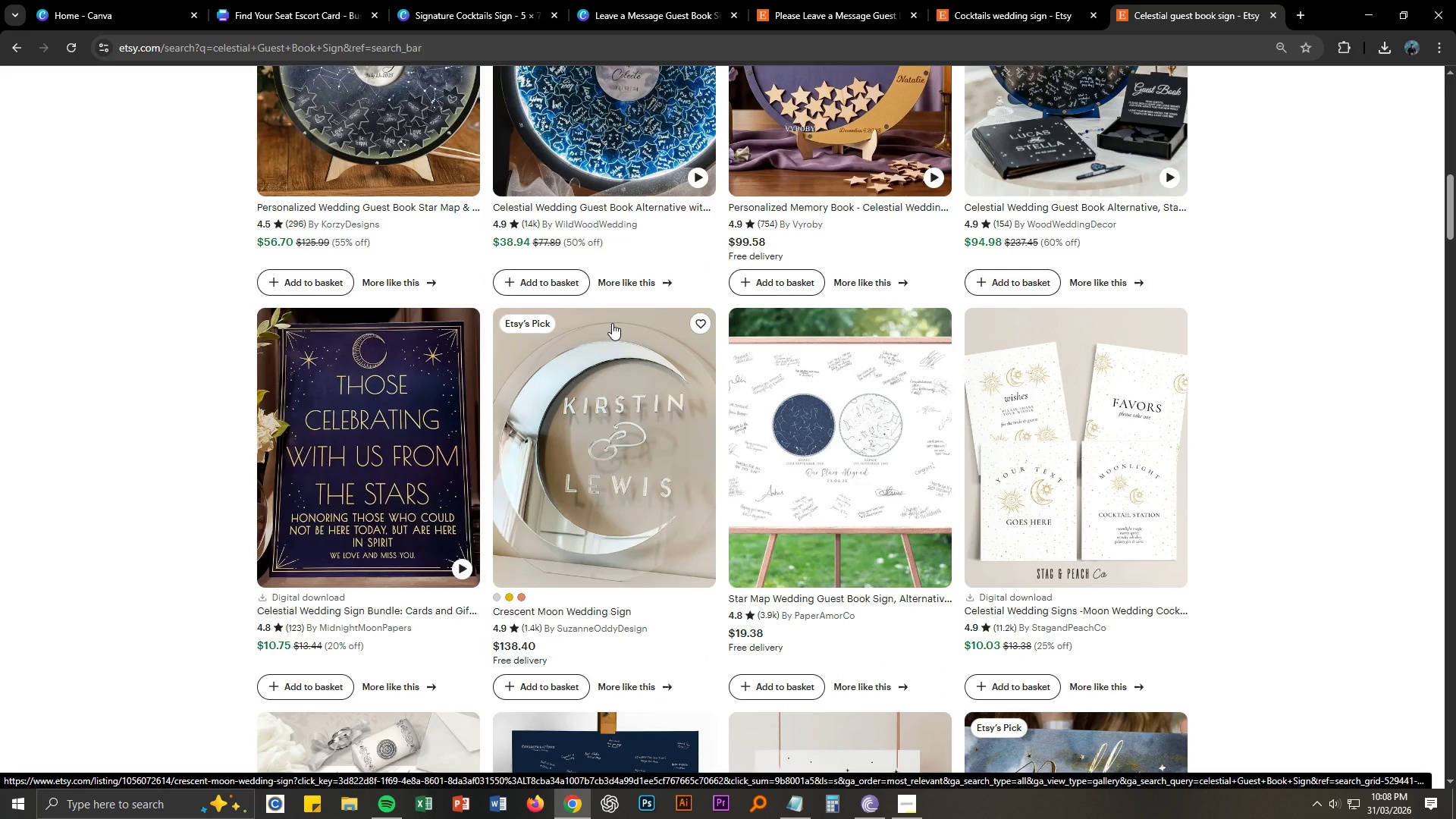 
wait(5.69)
 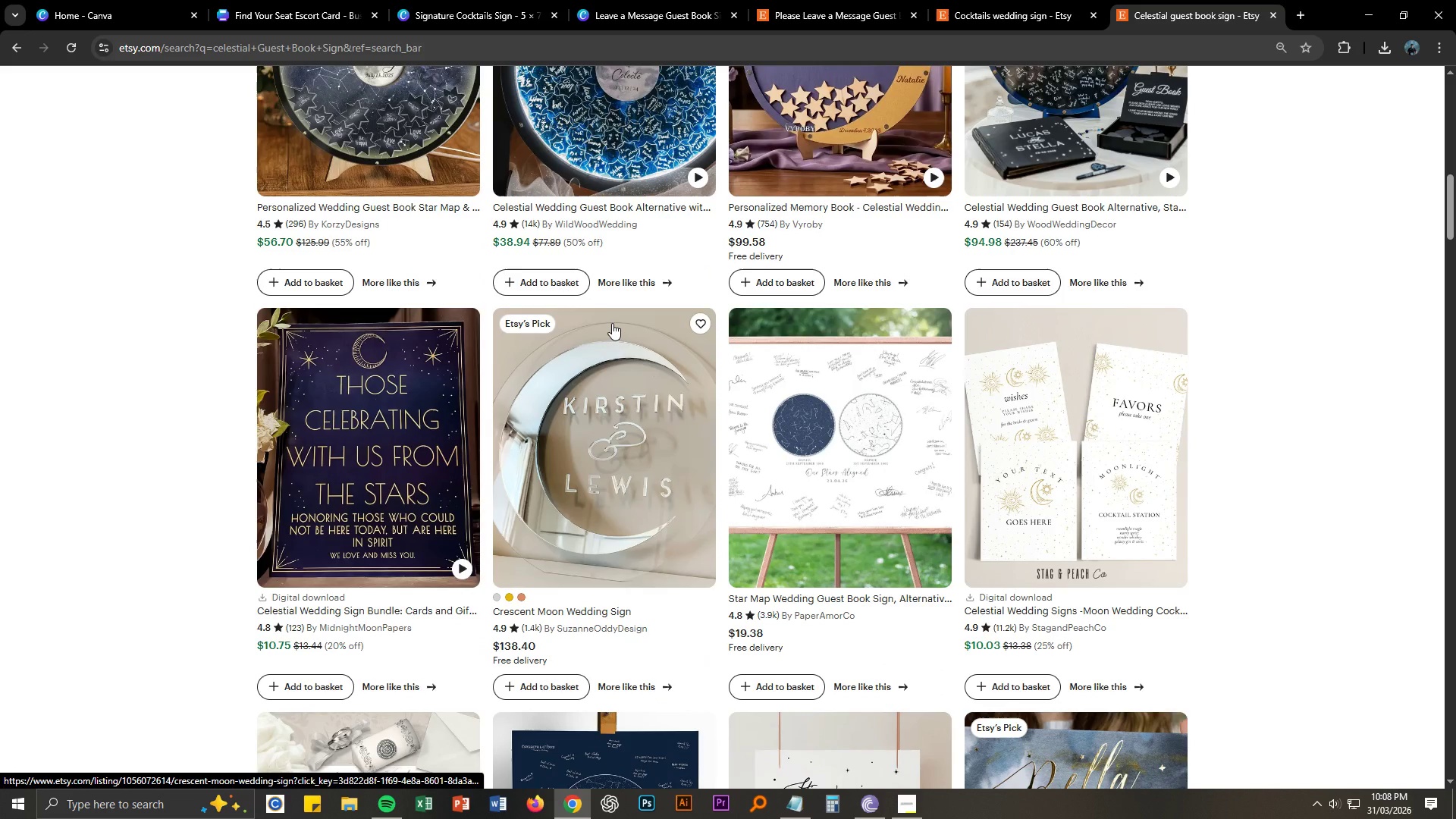 
scroll: coordinate [612, 323], scroll_direction: down, amount: 4.0
 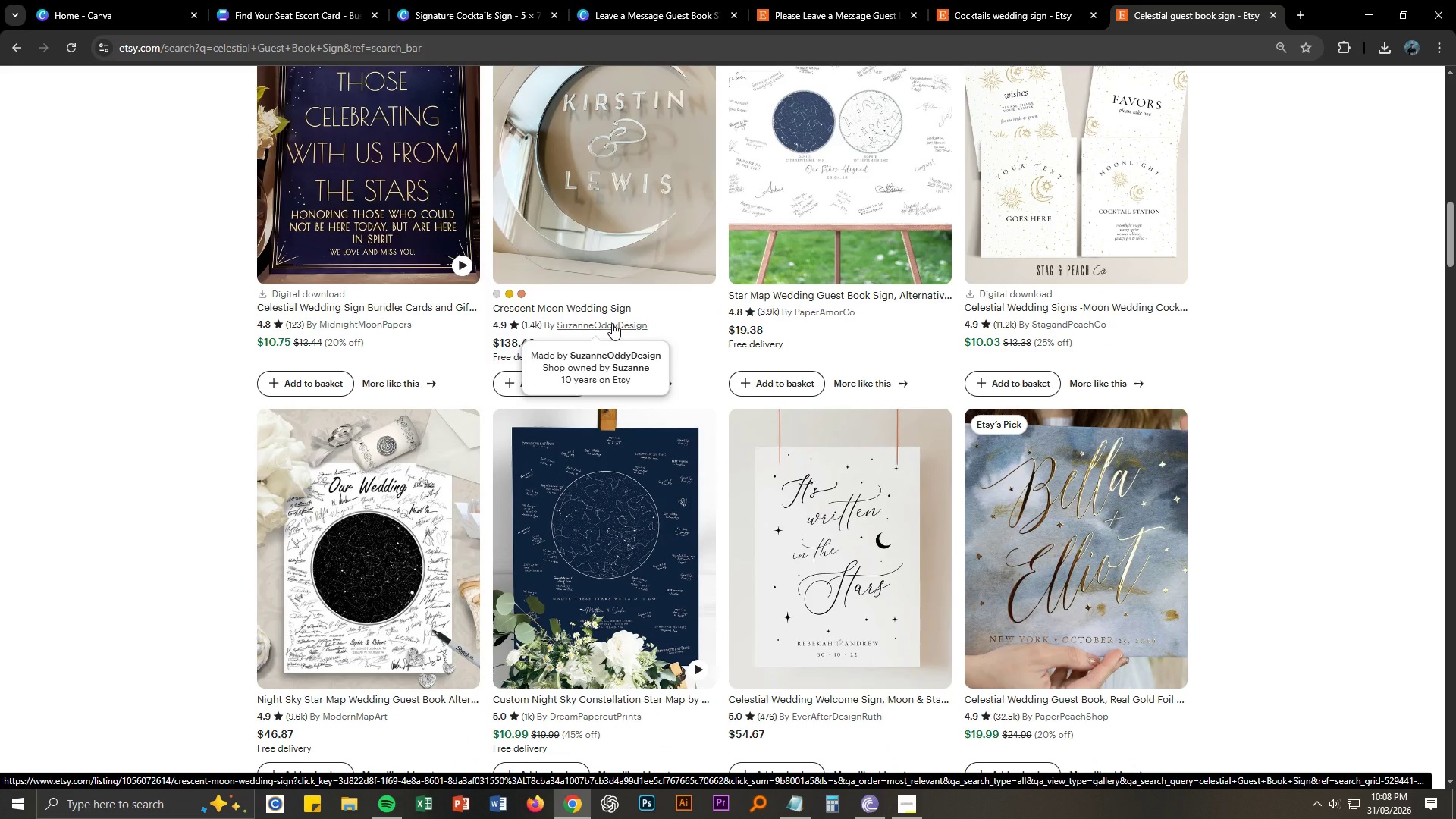 
wait(5.76)
 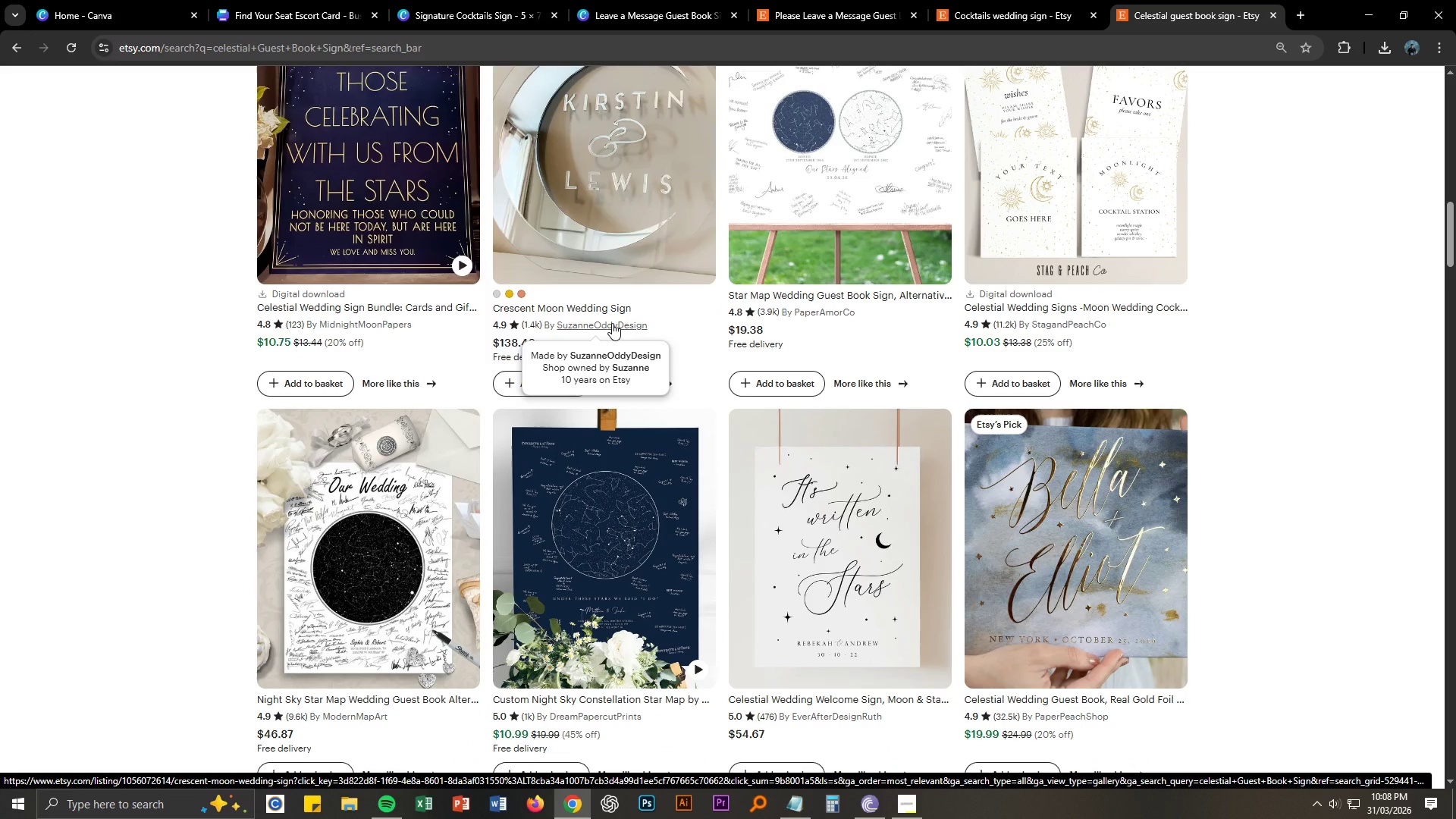 
key(Alt+AltLeft)
 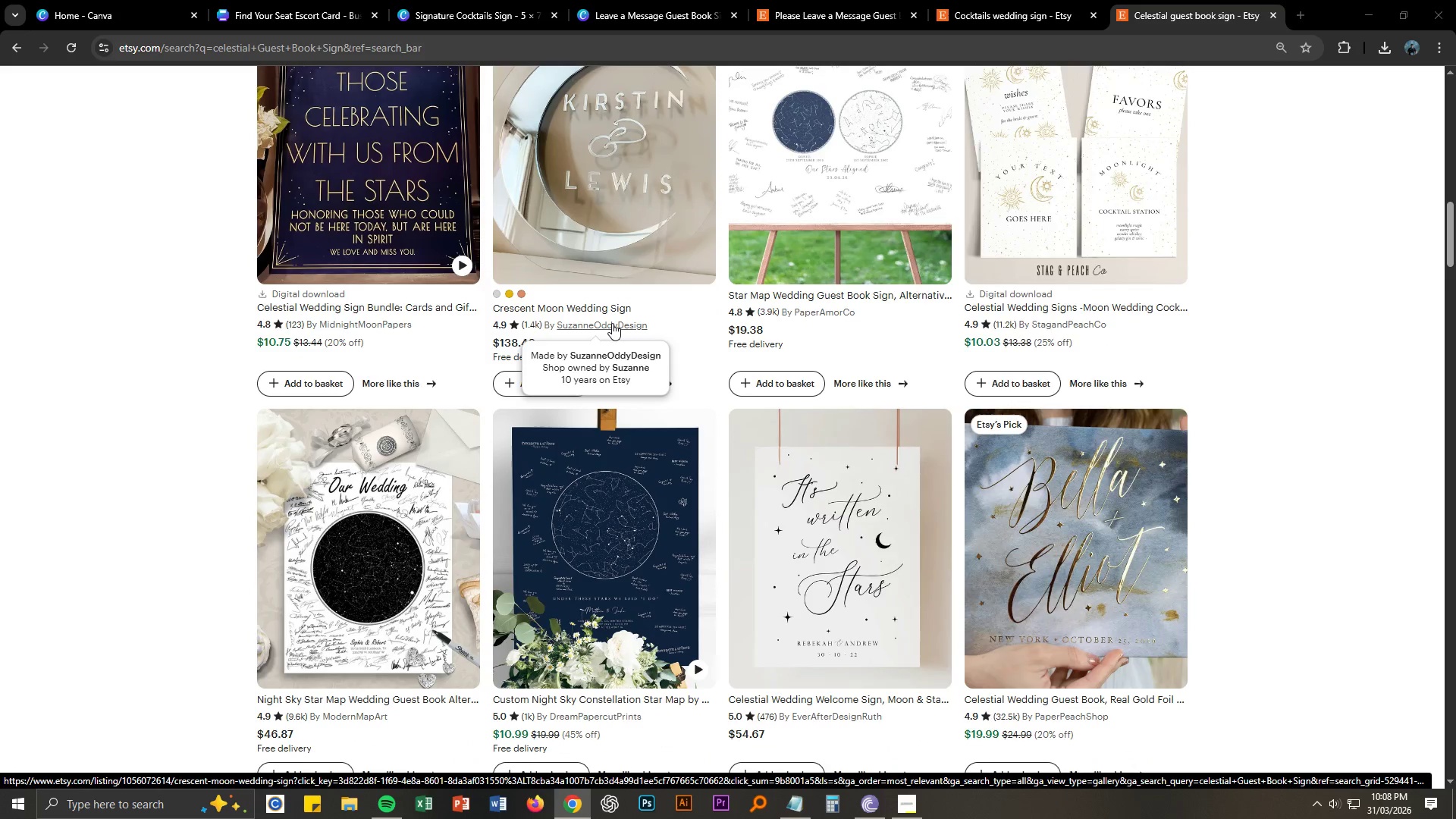 
key(Alt+Tab)
 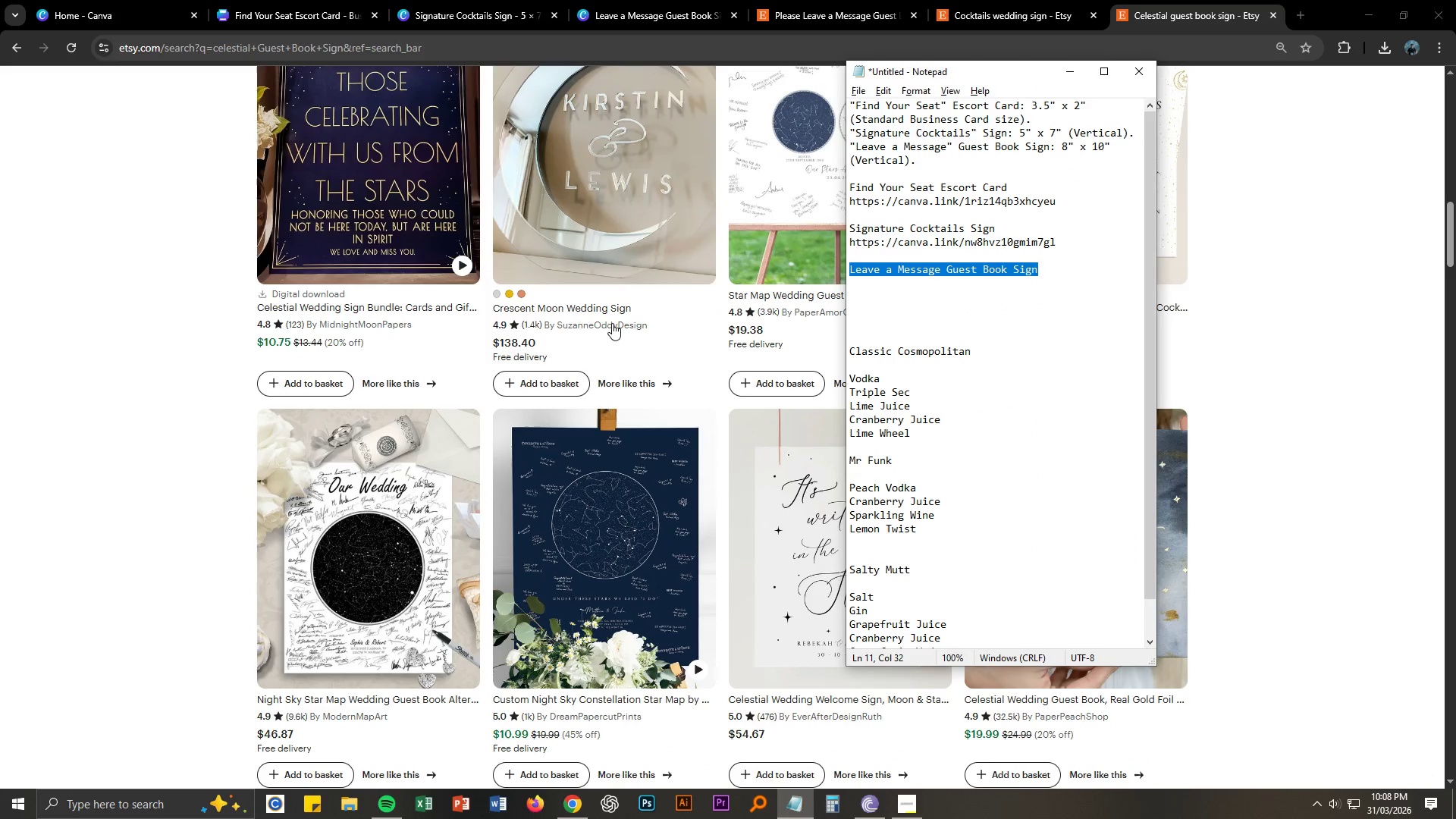 
key(Alt+AltLeft)
 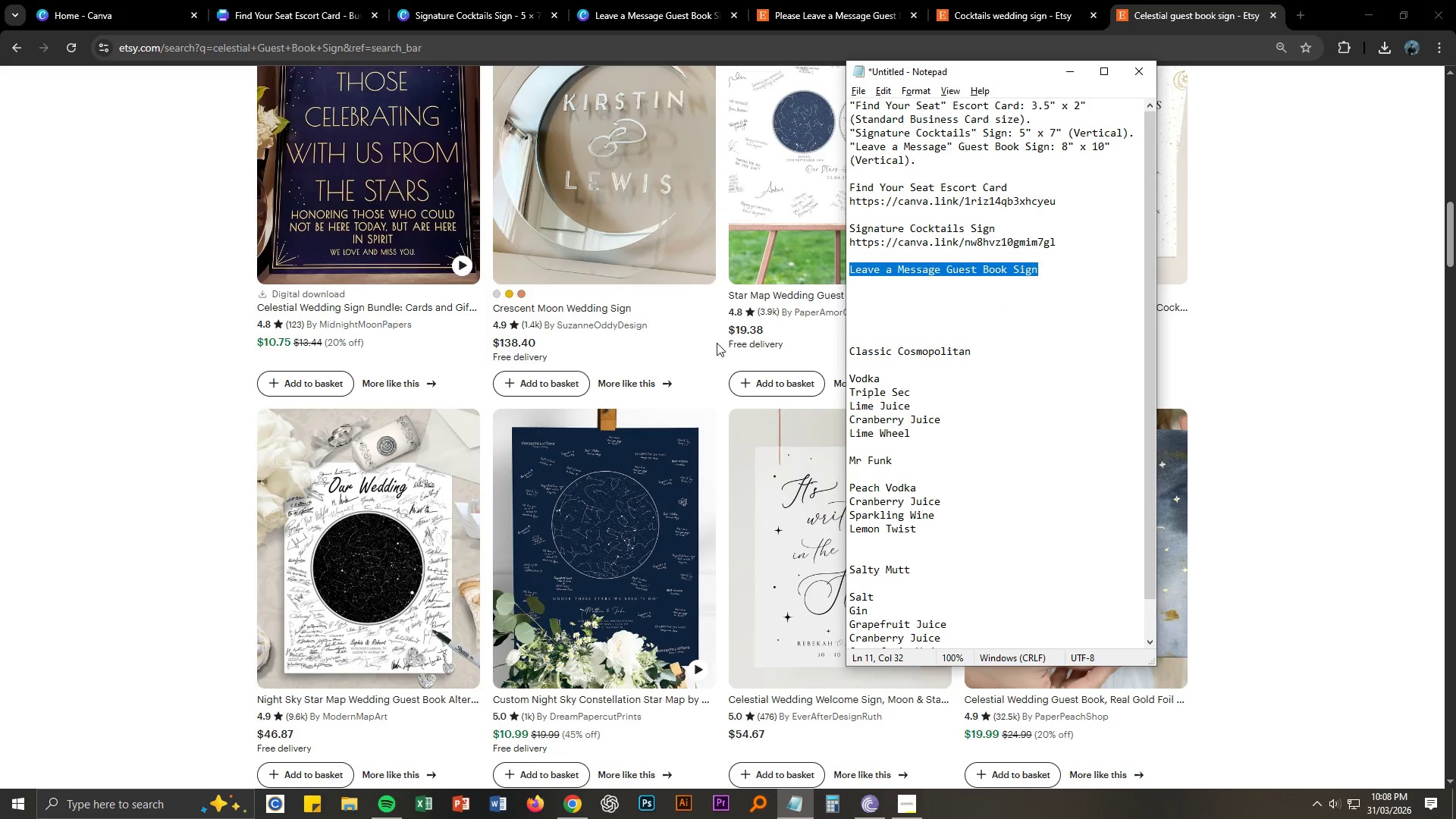 
key(Alt+Tab)
 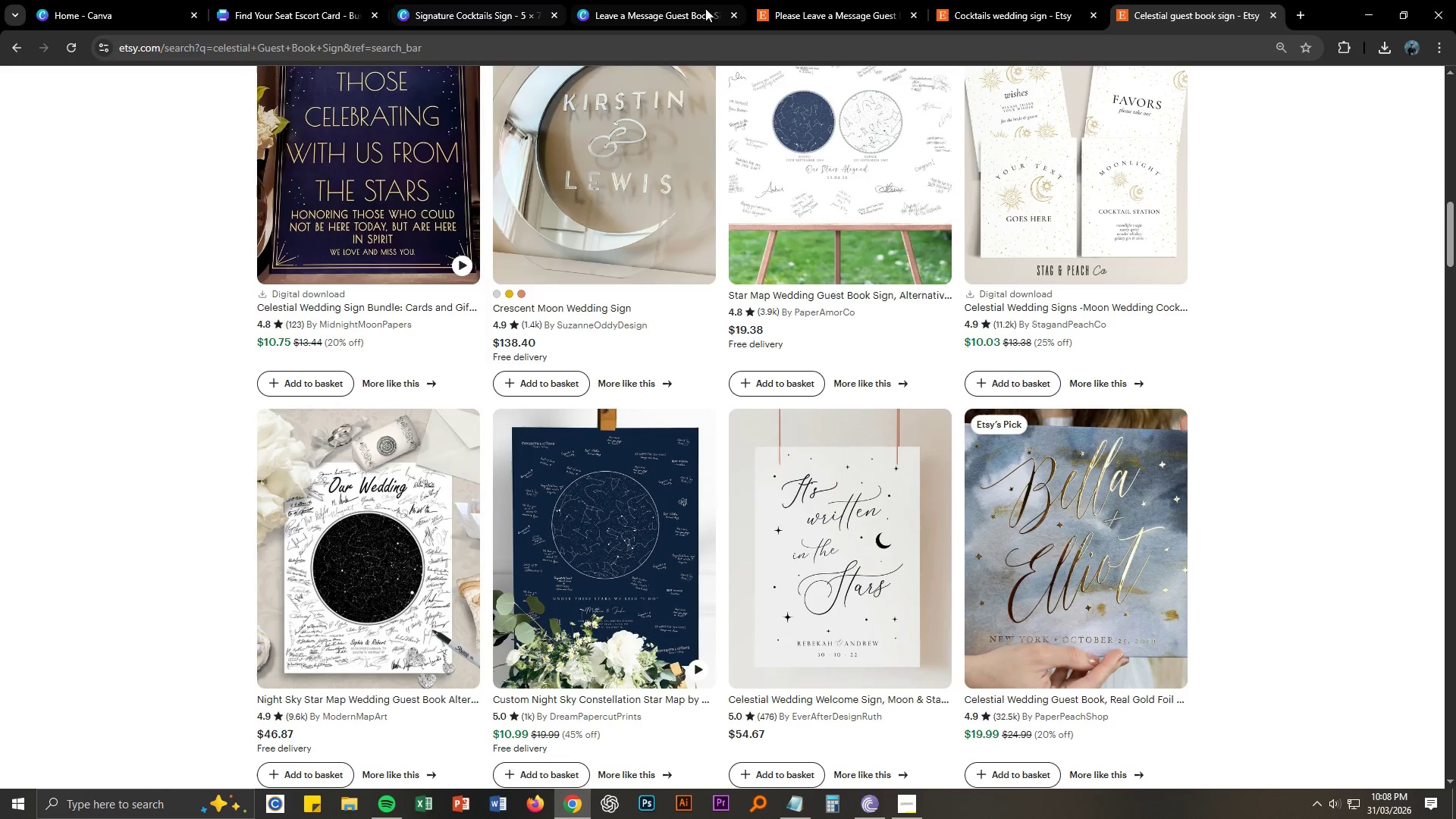 
double_click([353, 0])
 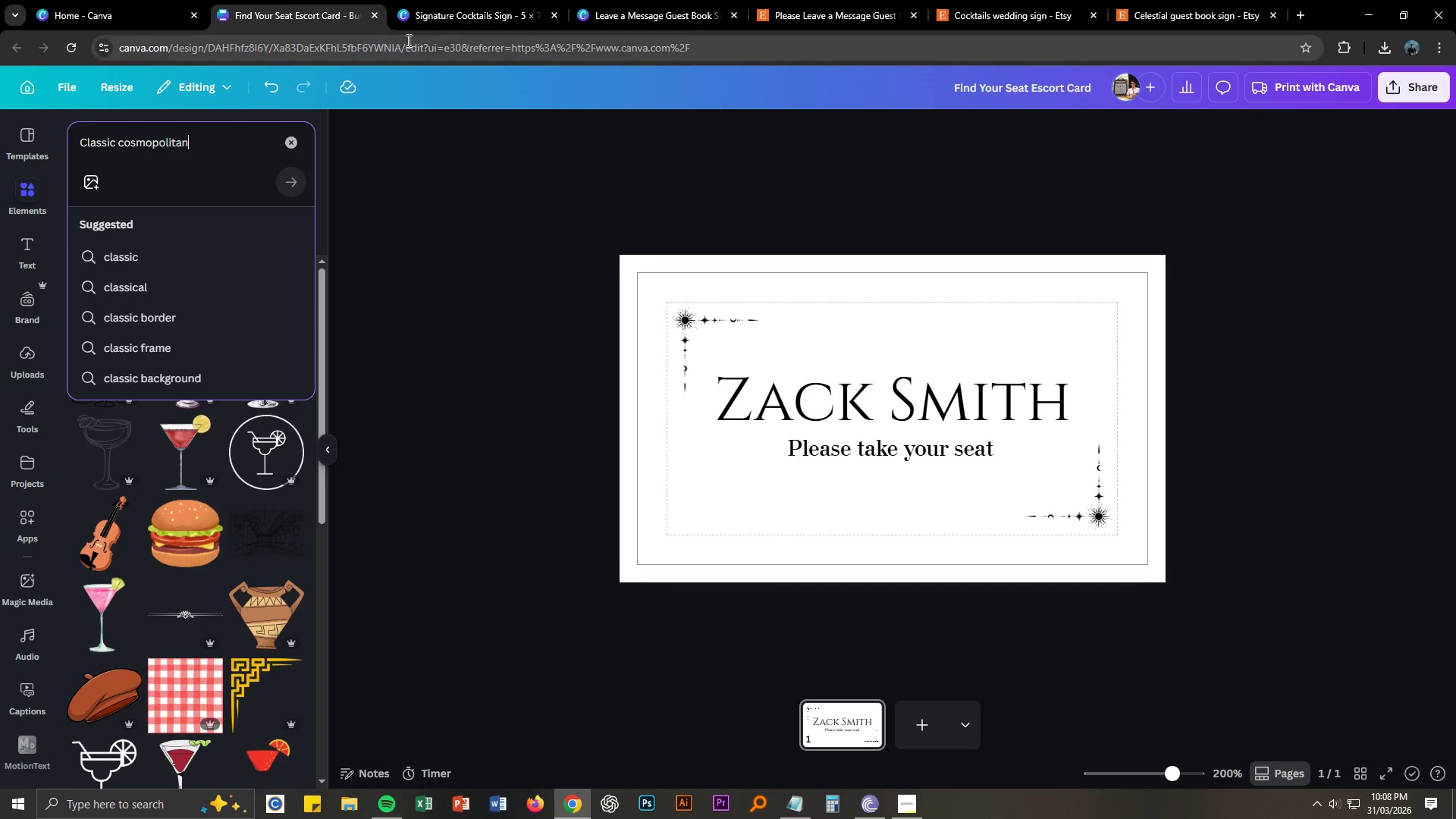 
left_click([453, 11])
 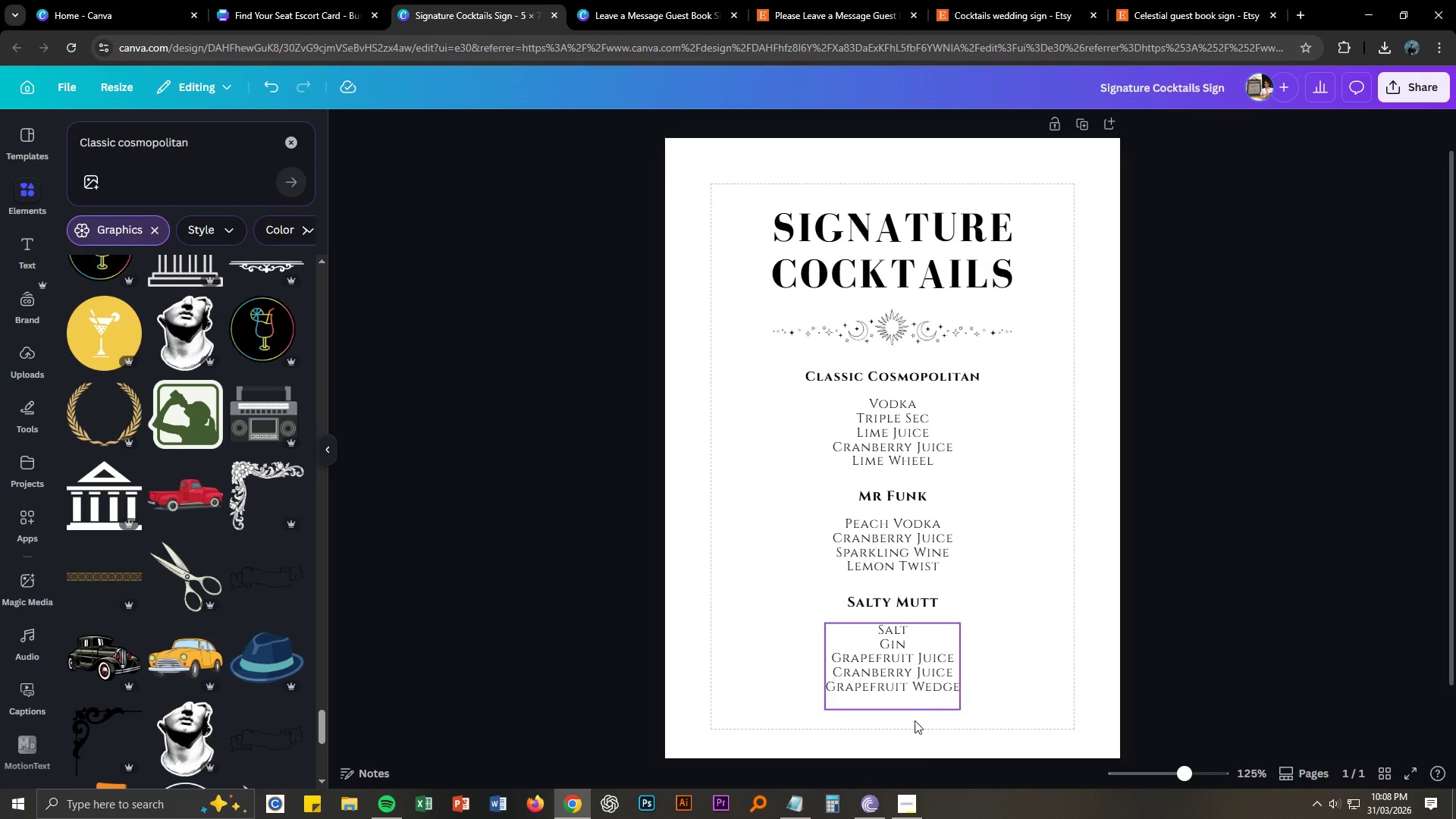 
left_click([908, 804])